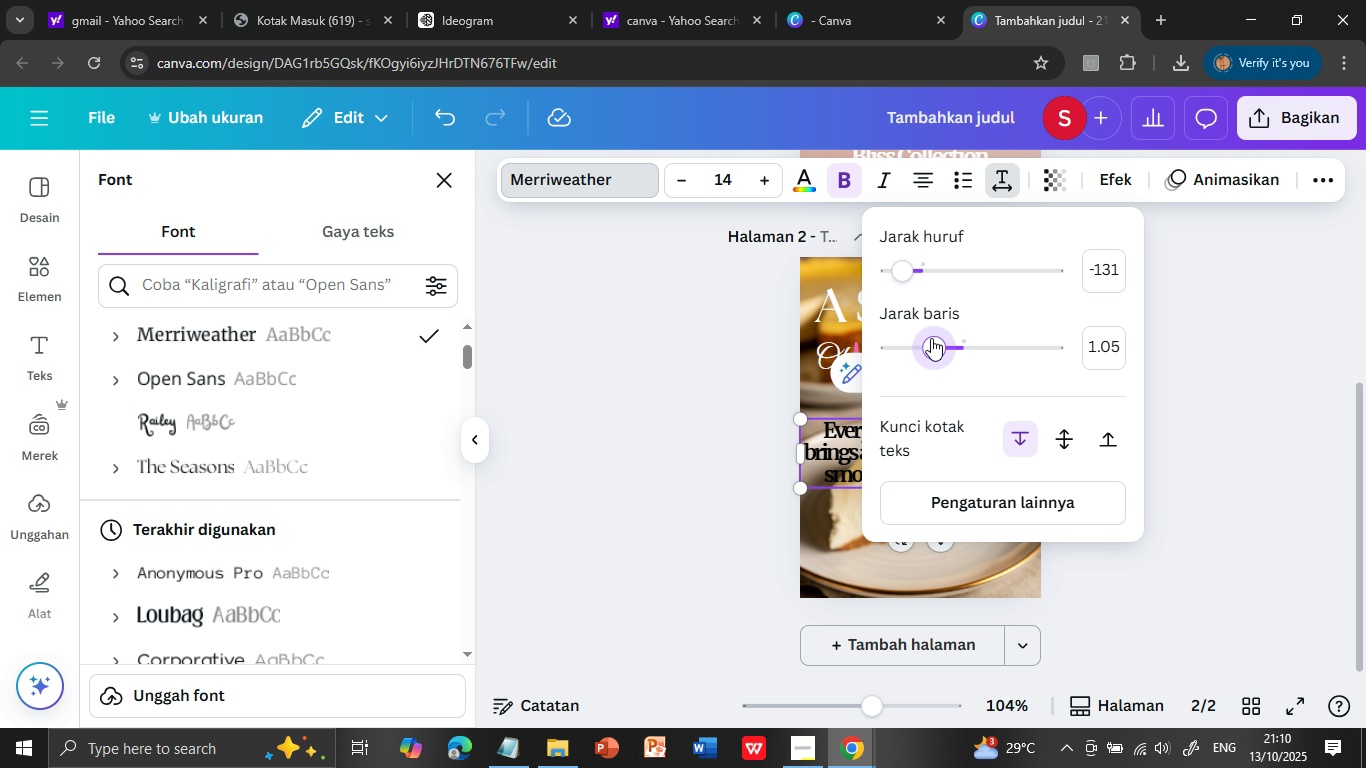 
wait(6.75)
 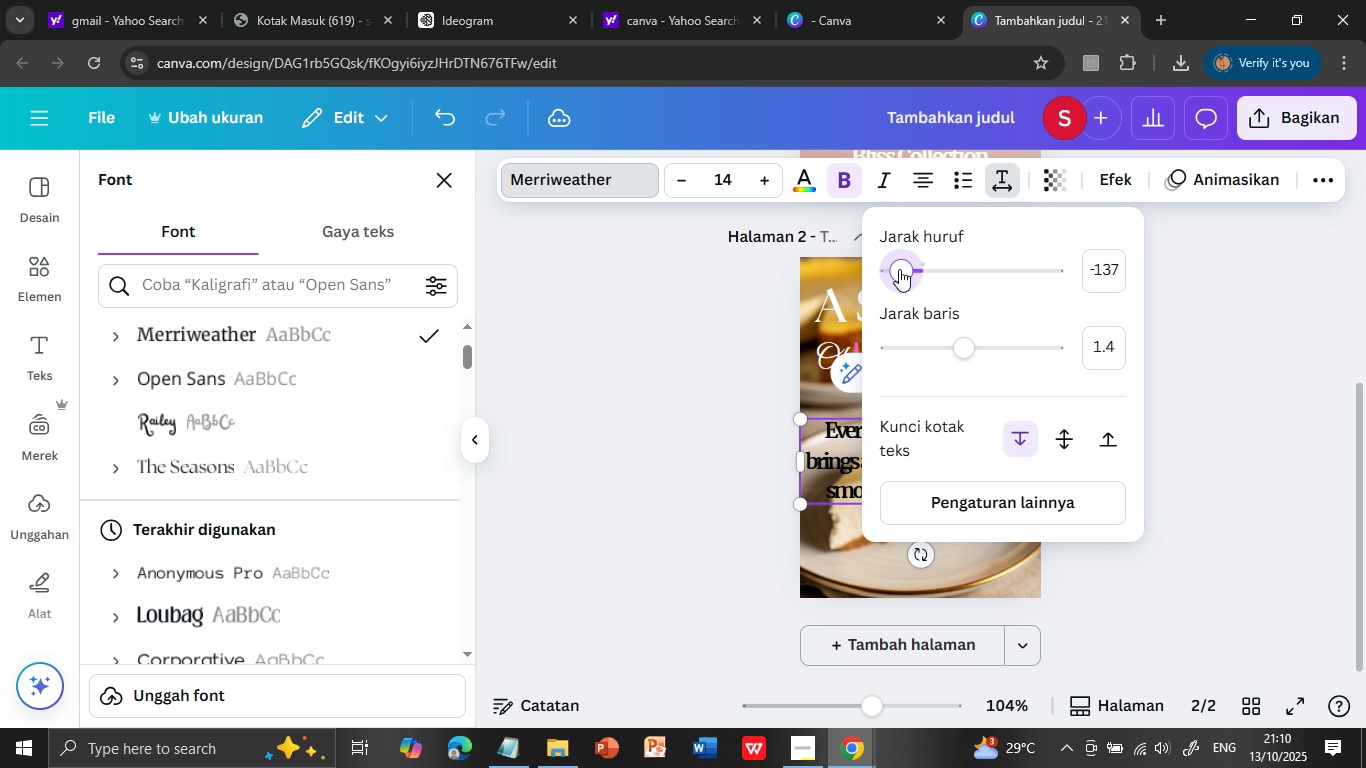 
left_click([1205, 441])
 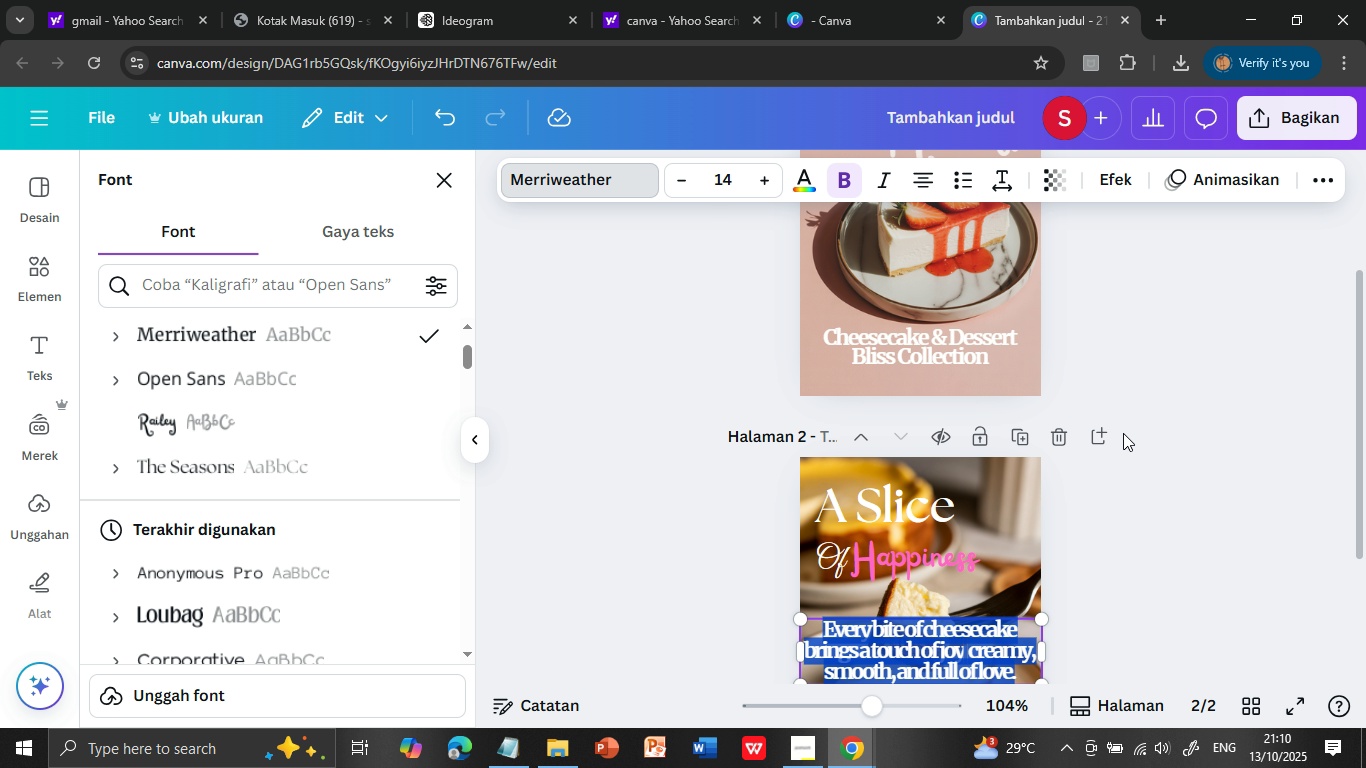 
scroll: coordinate [1123, 433], scroll_direction: up, amount: 3.0
 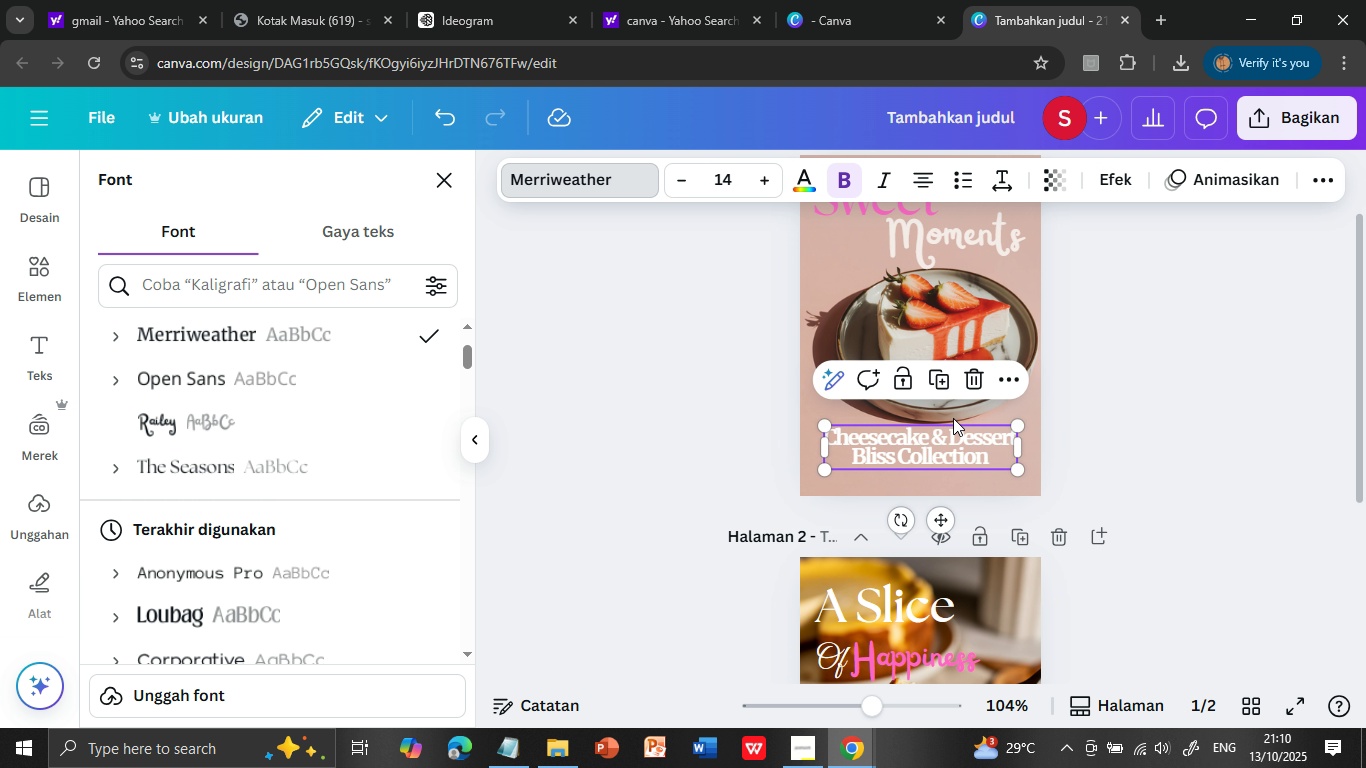 
left_click([957, 444])
 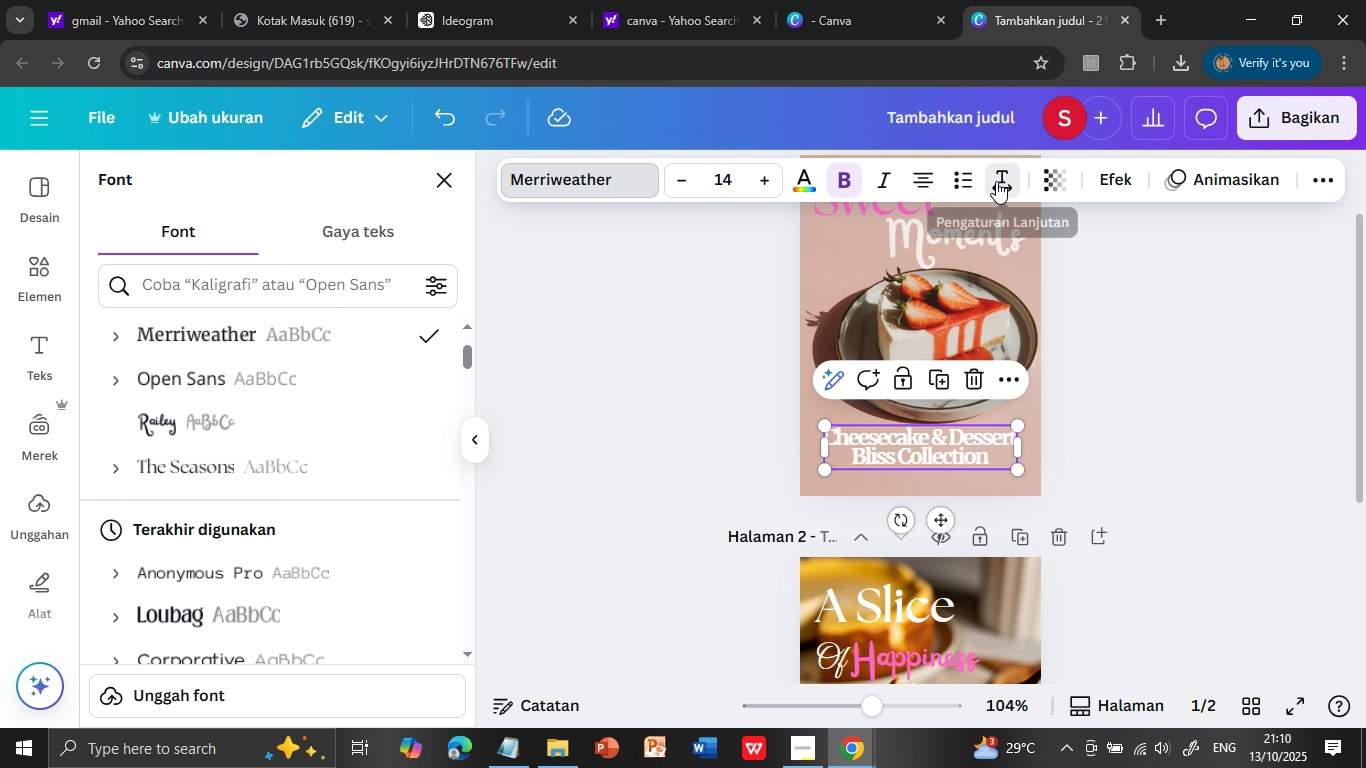 
left_click([996, 181])
 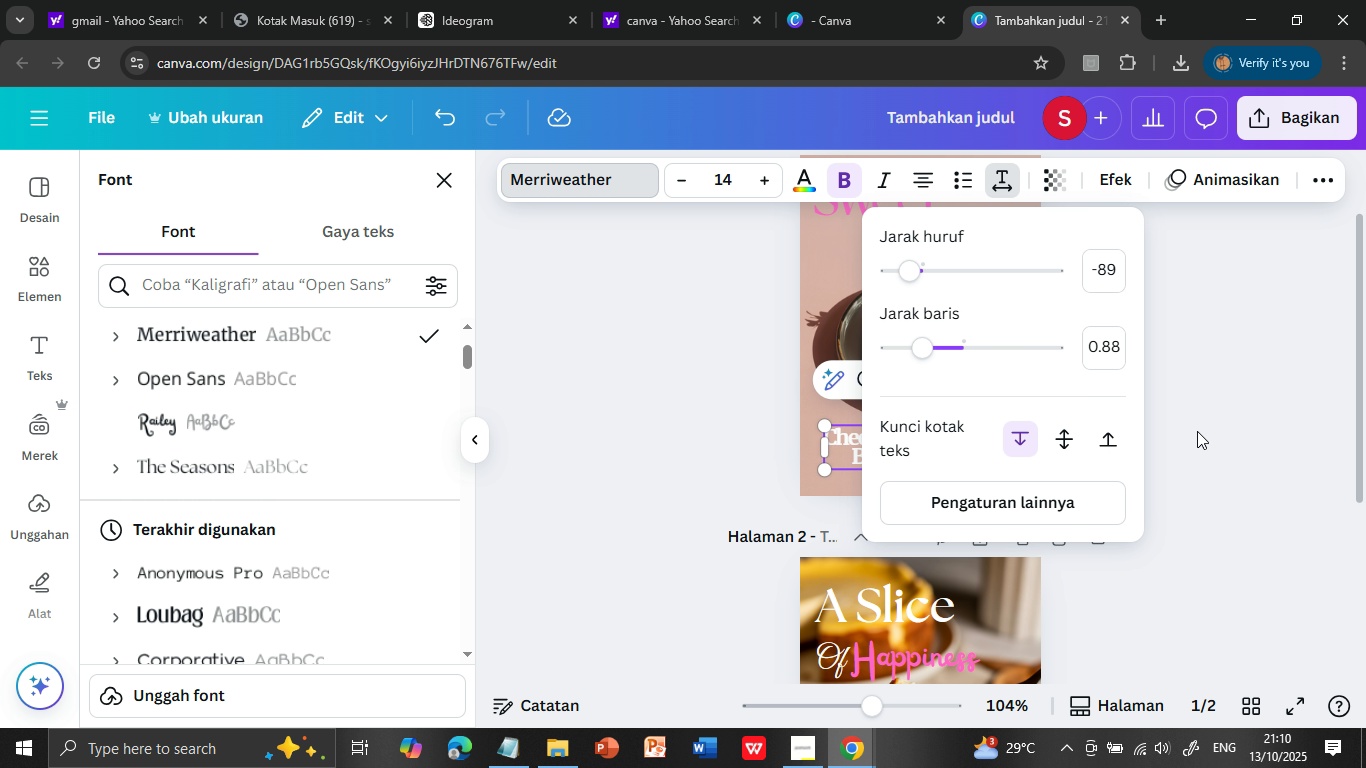 
left_click([1197, 431])
 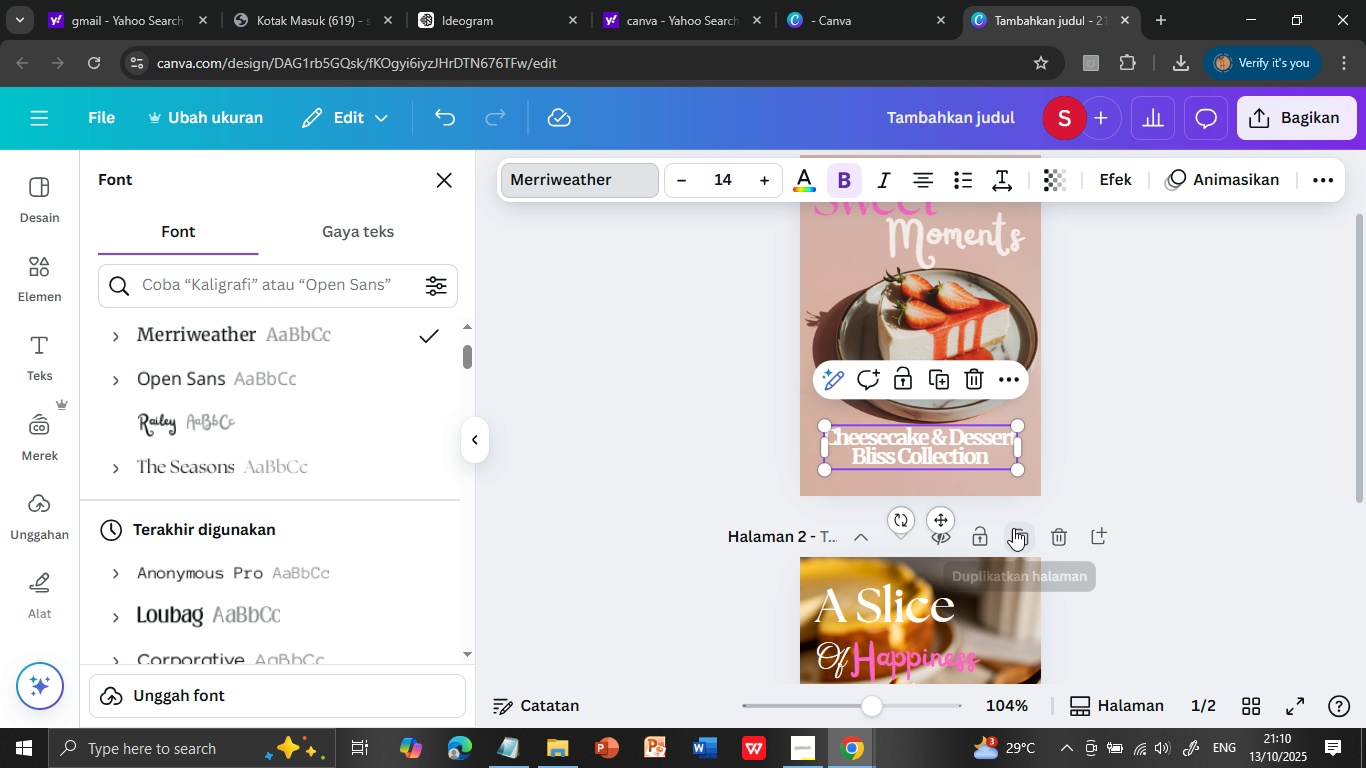 
scroll: coordinate [1013, 528], scroll_direction: down, amount: 2.0
 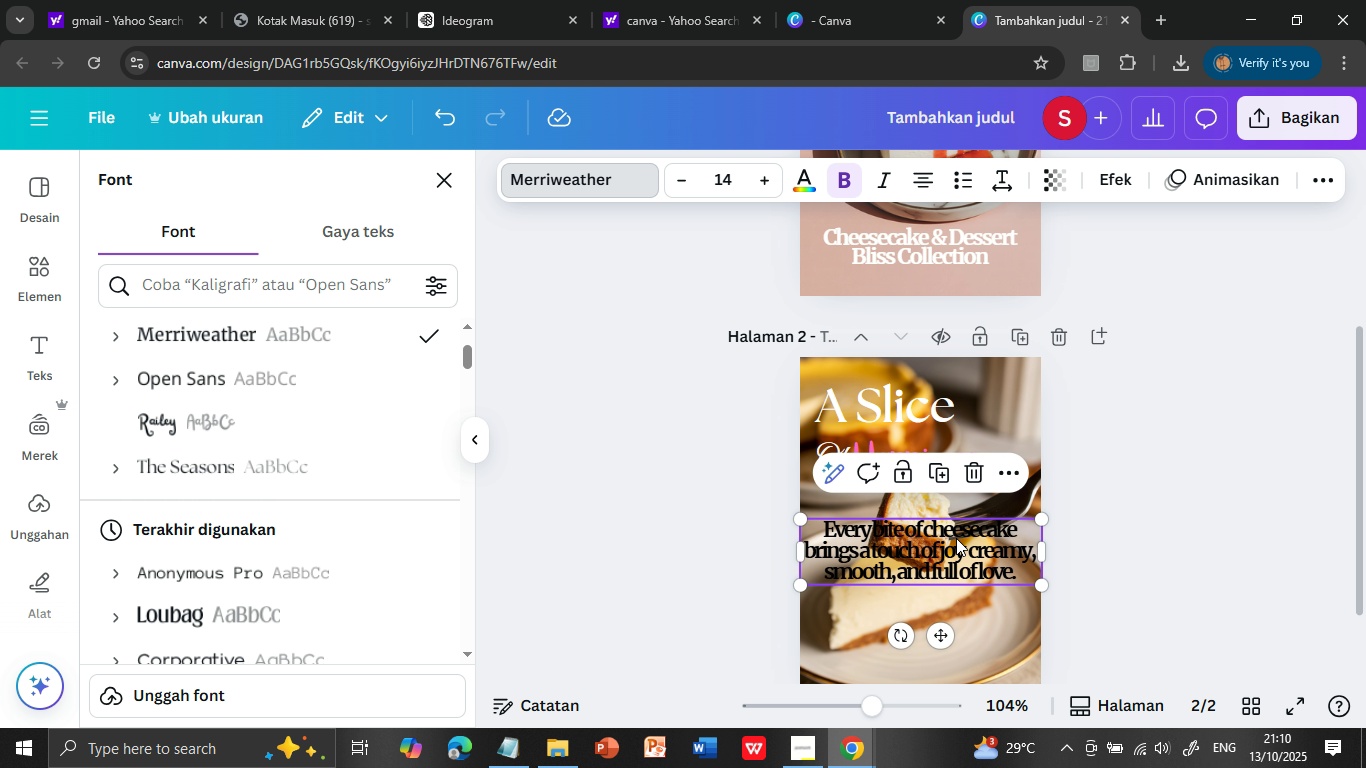 
double_click([956, 538])
 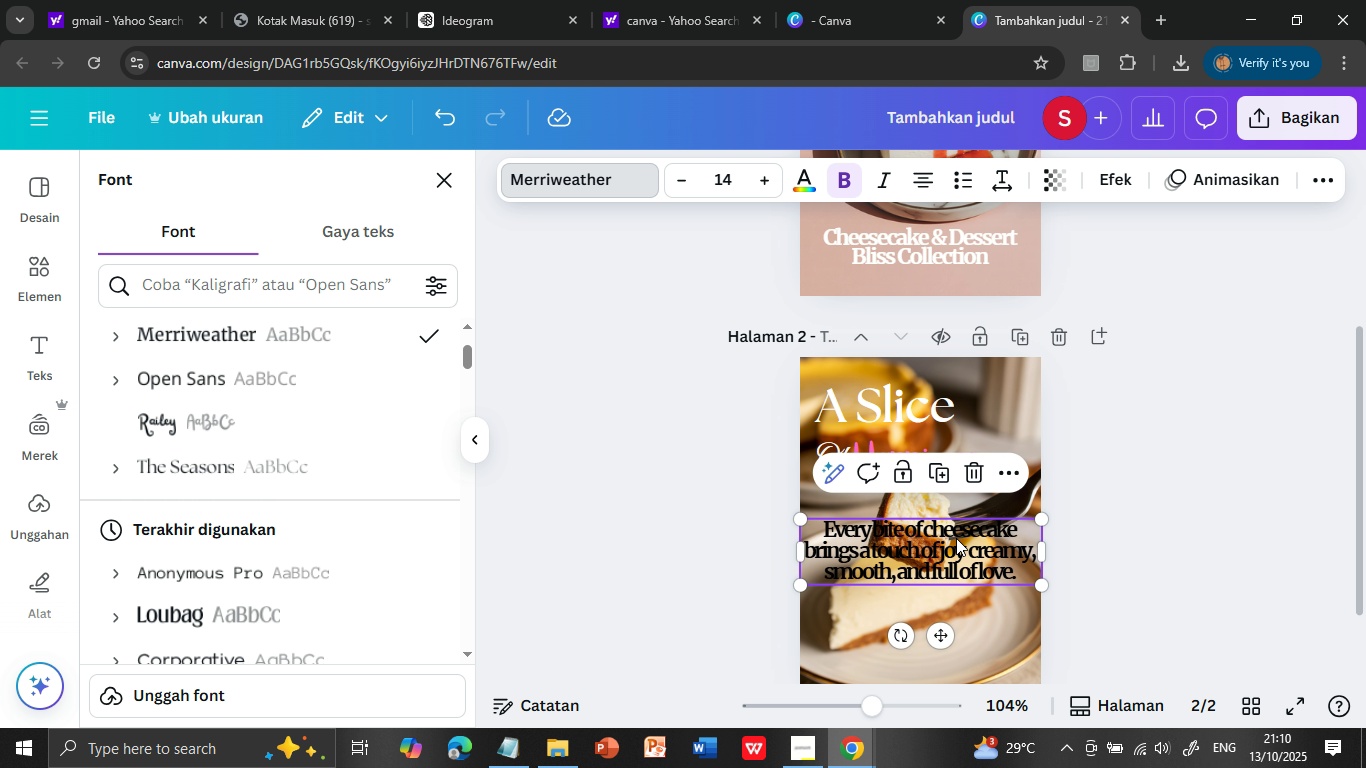 
left_click_drag(start_coordinate=[956, 538], to_coordinate=[998, 171])
 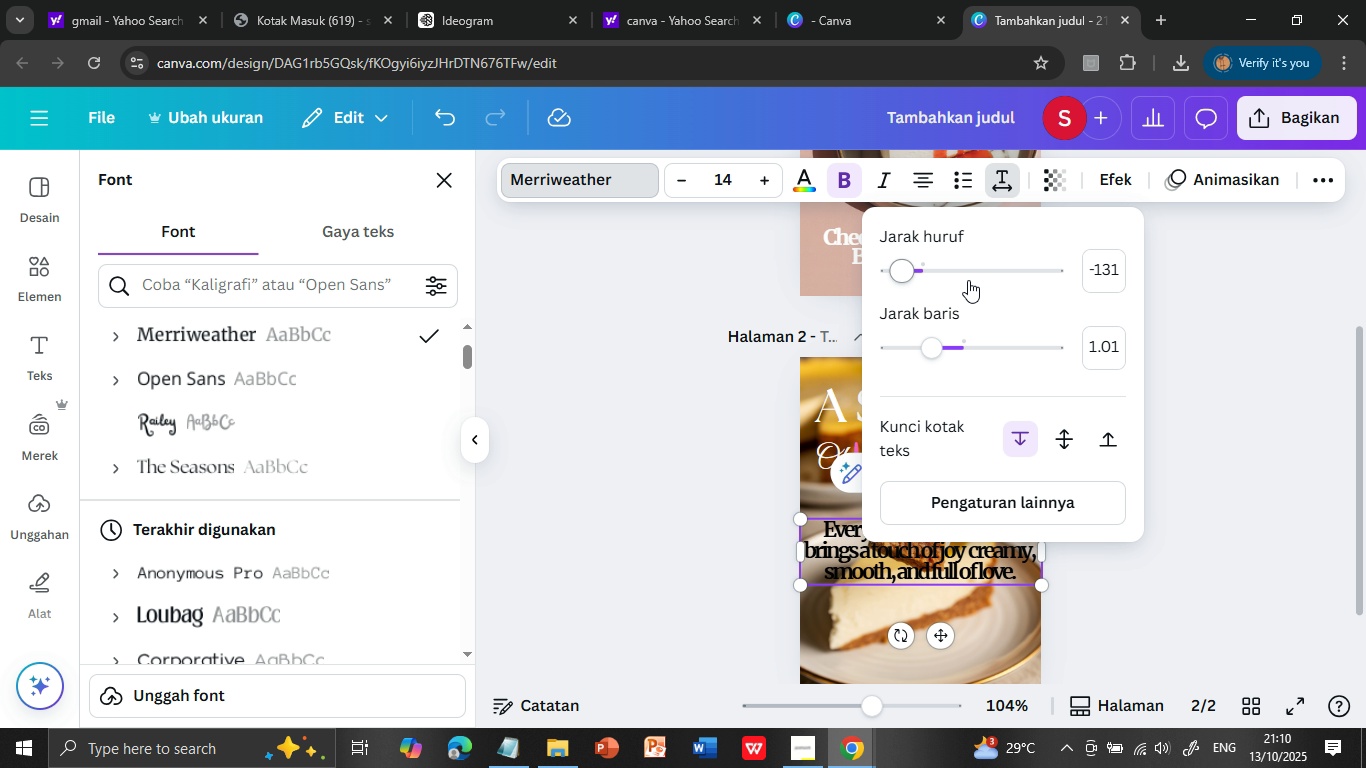 
triple_click([956, 538])
 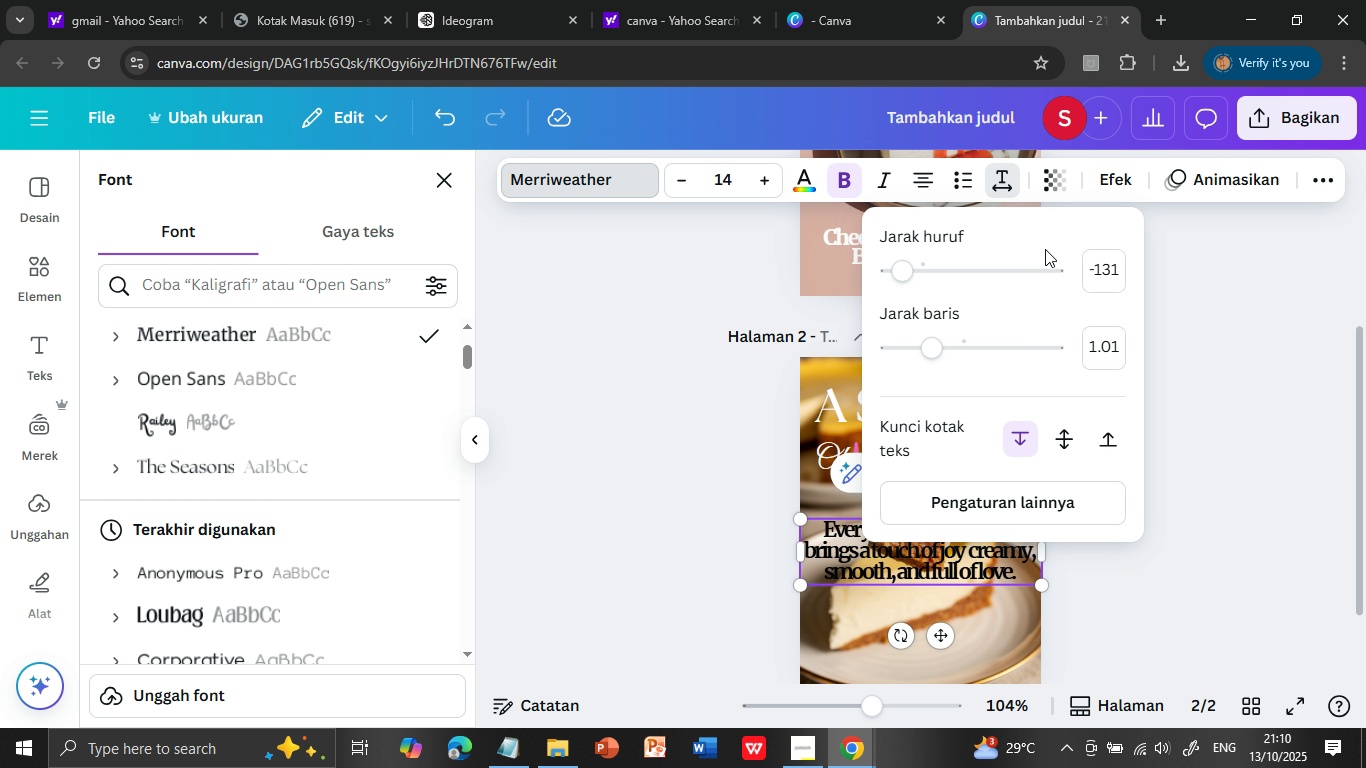 
left_click([998, 171])
 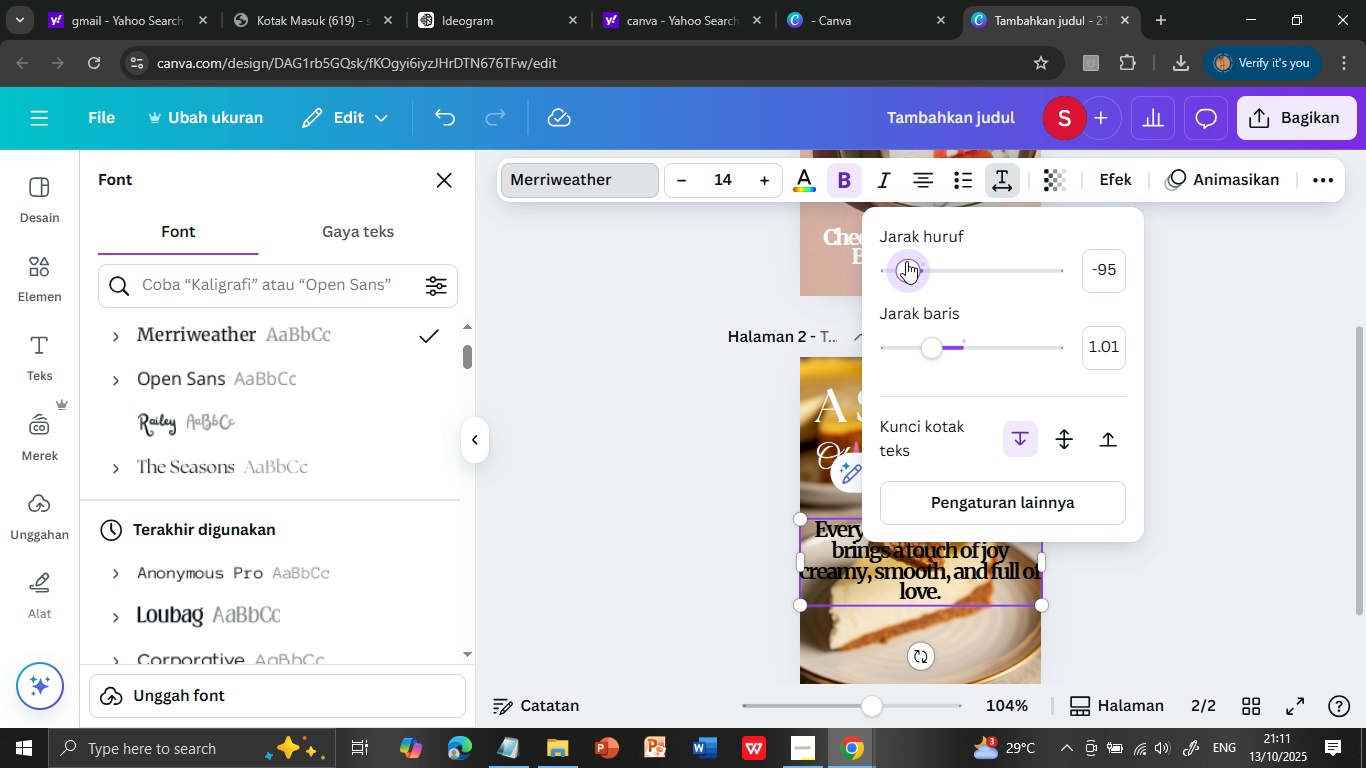 
wait(17.31)
 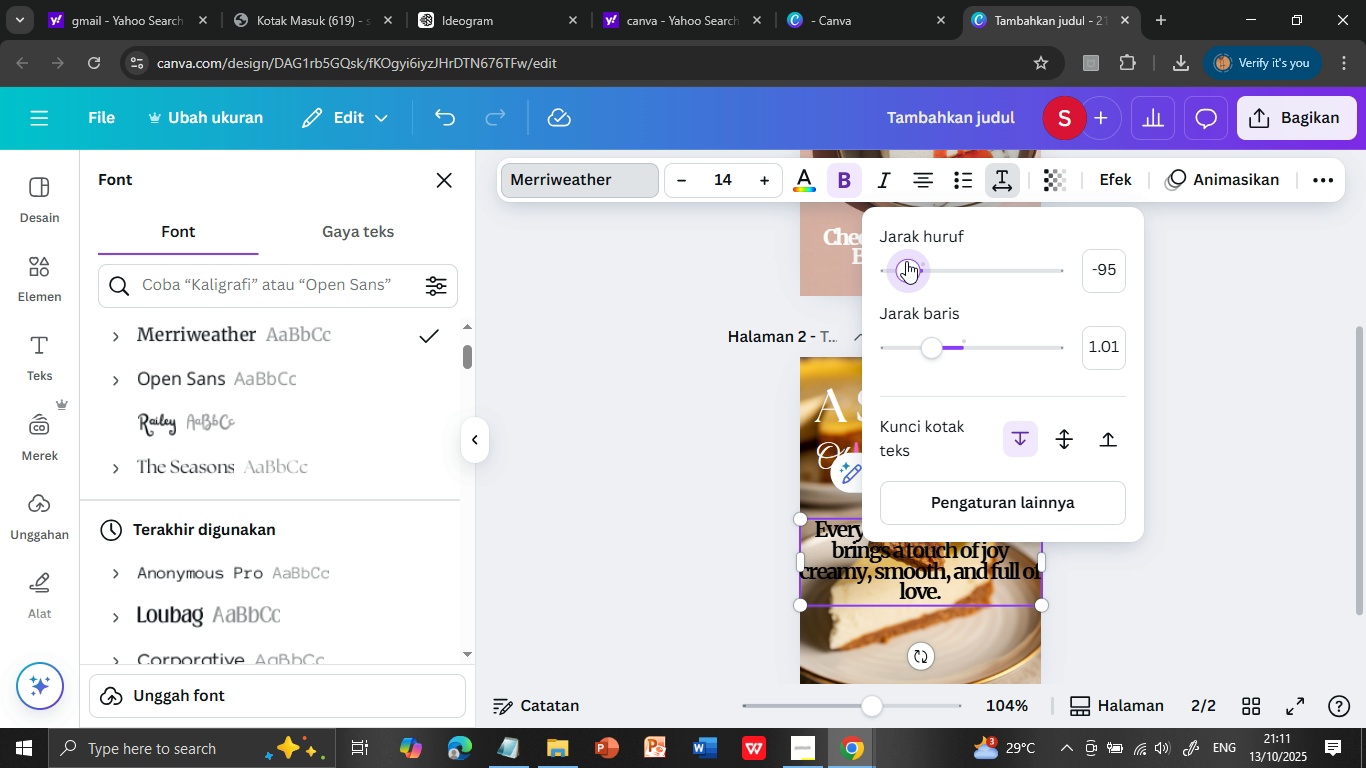 
left_click([1114, 270])
 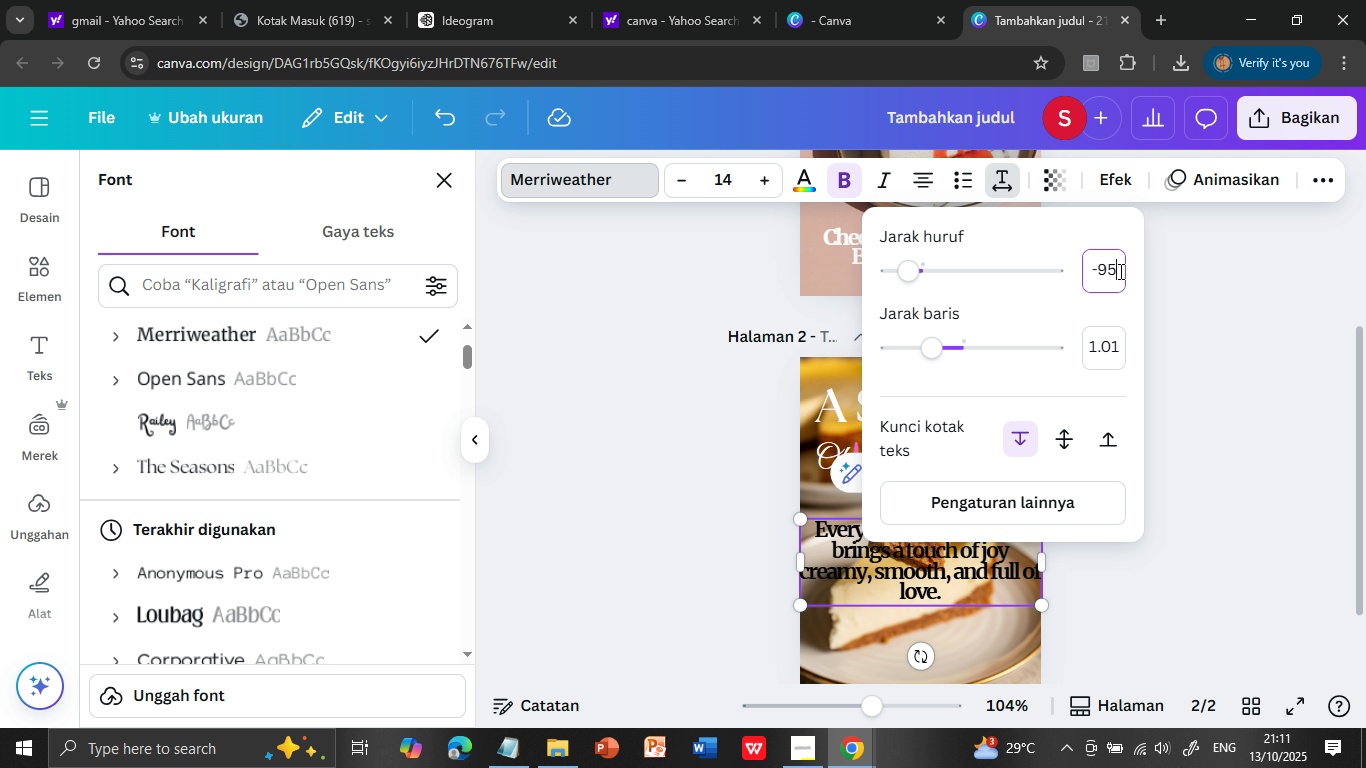 
left_click([1119, 271])
 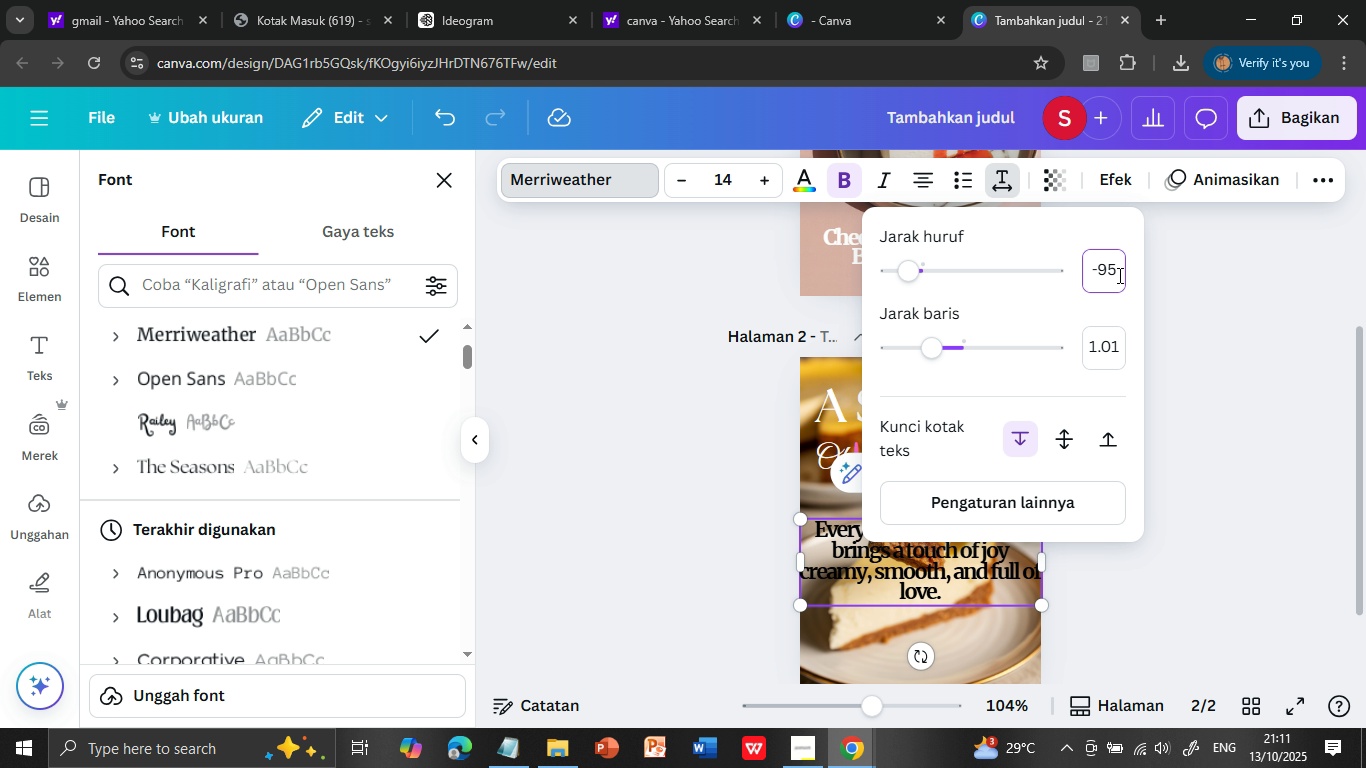 
key(Backspace)
key(Backspace)
type(89)
 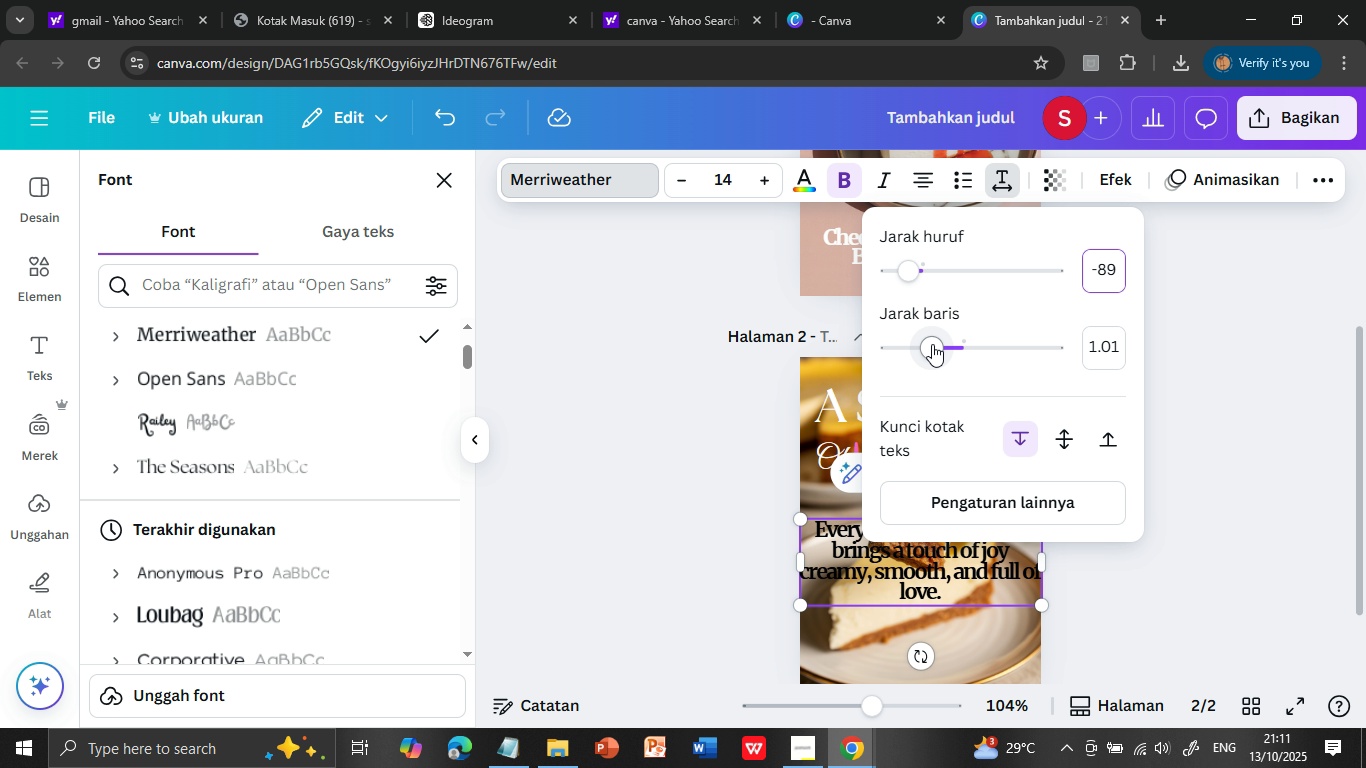 
left_click([932, 344])
 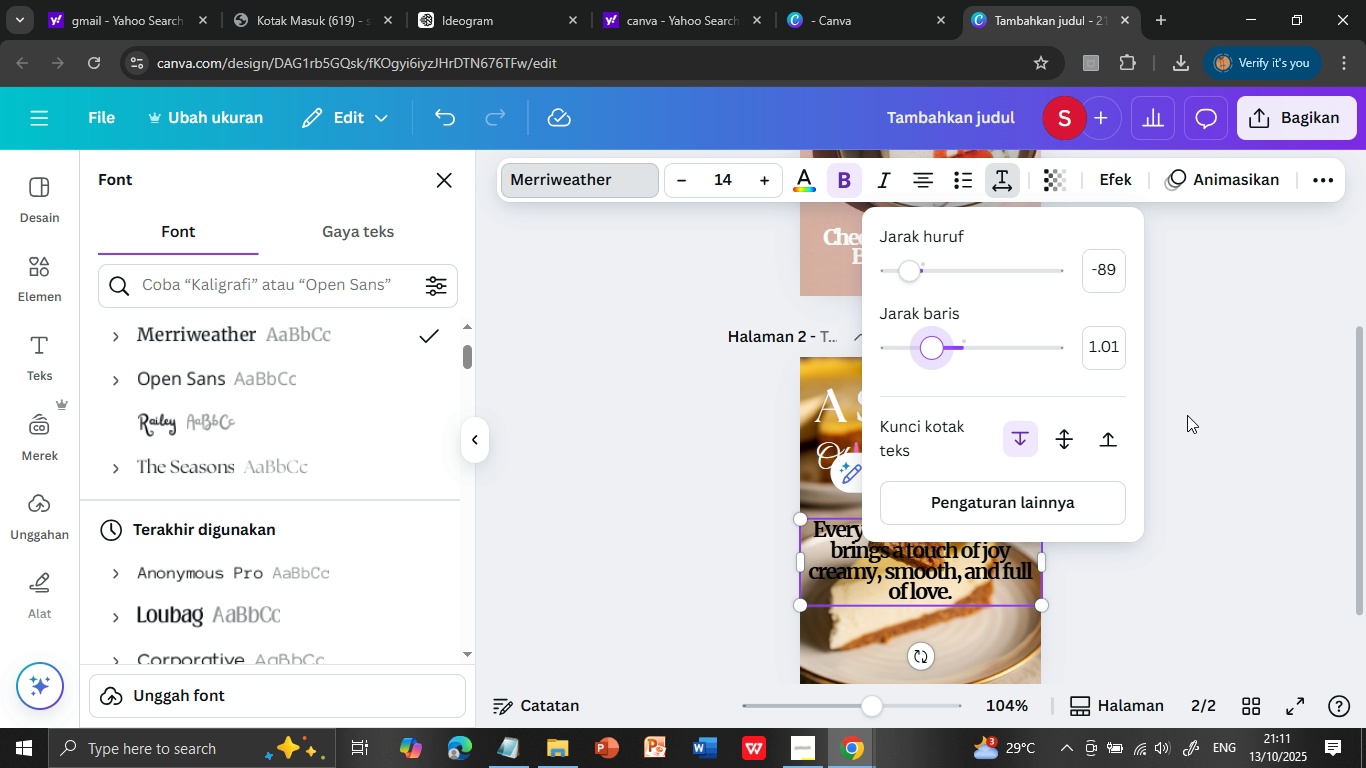 
left_click_drag(start_coordinate=[1190, 415], to_coordinate=[933, 250])
 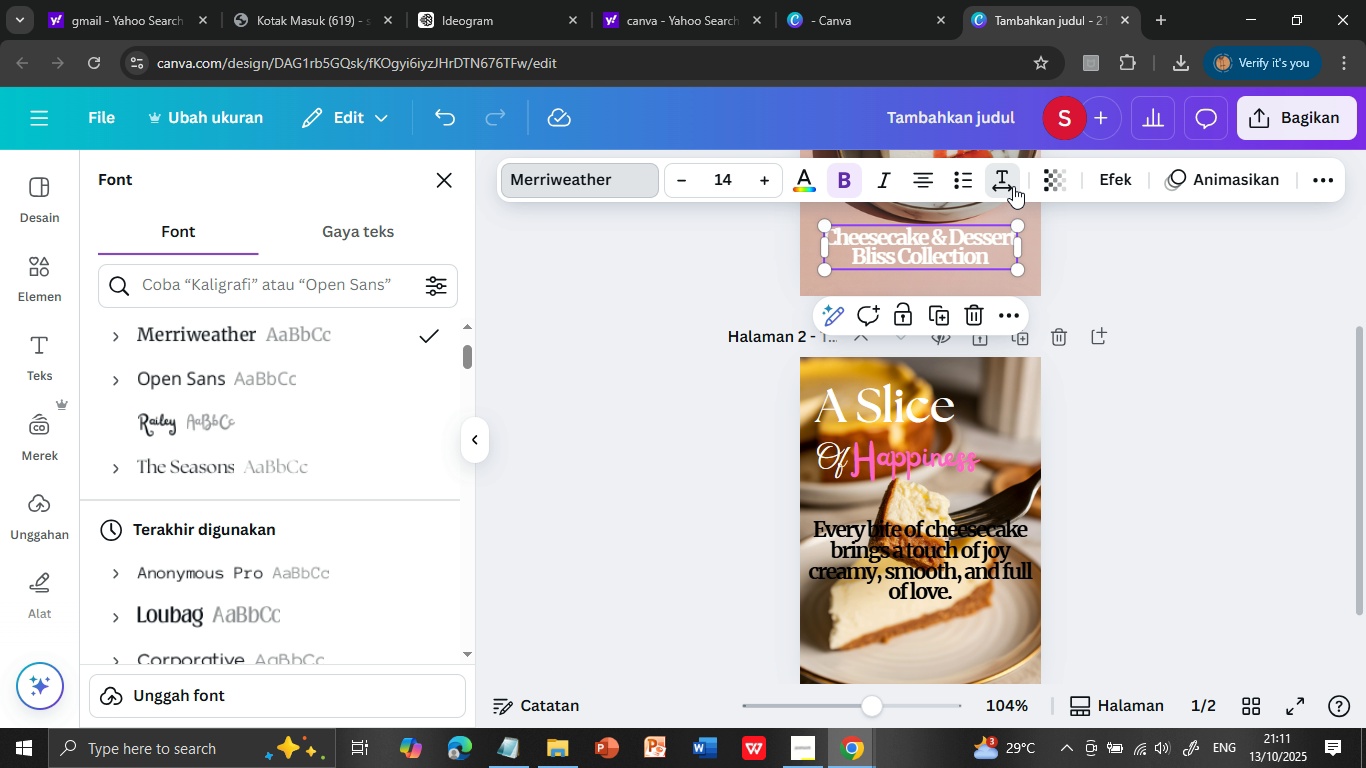 
left_click([1190, 415])
 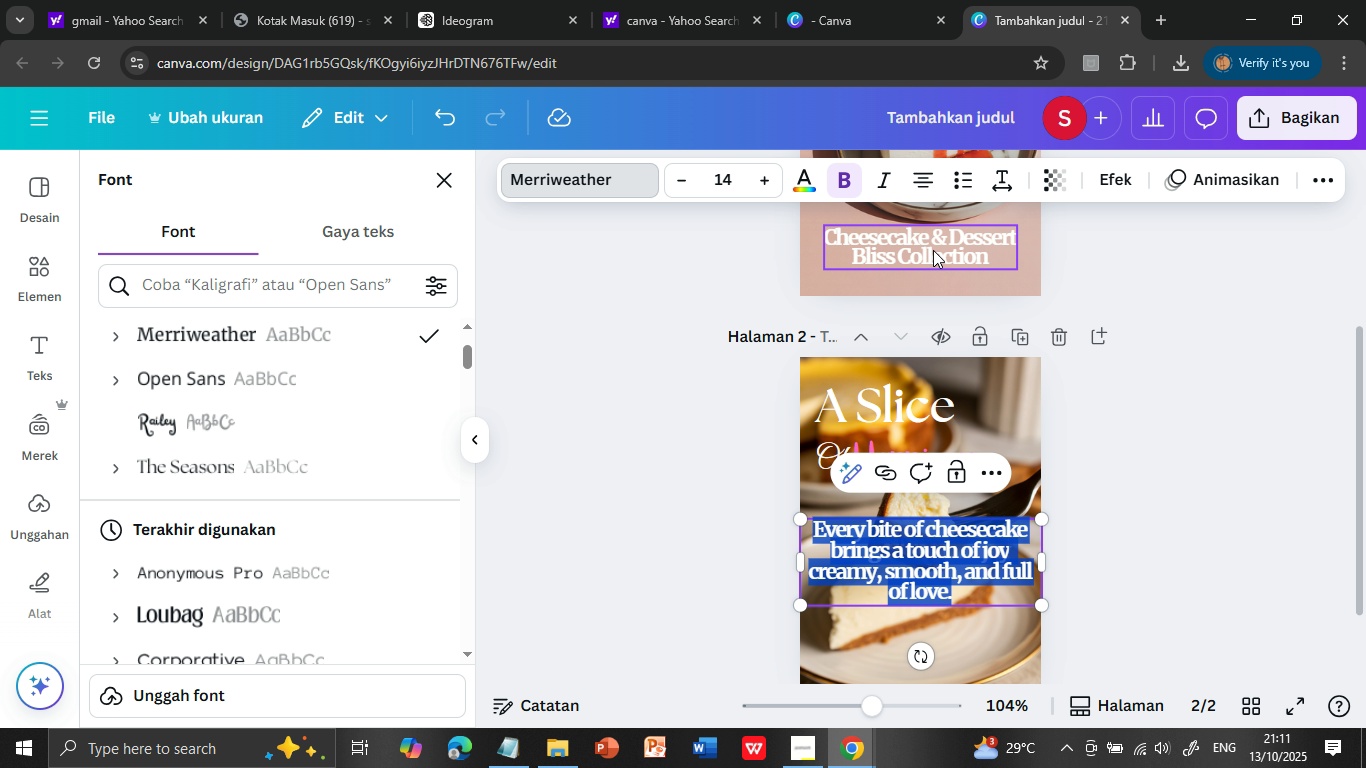 
left_click([933, 250])
 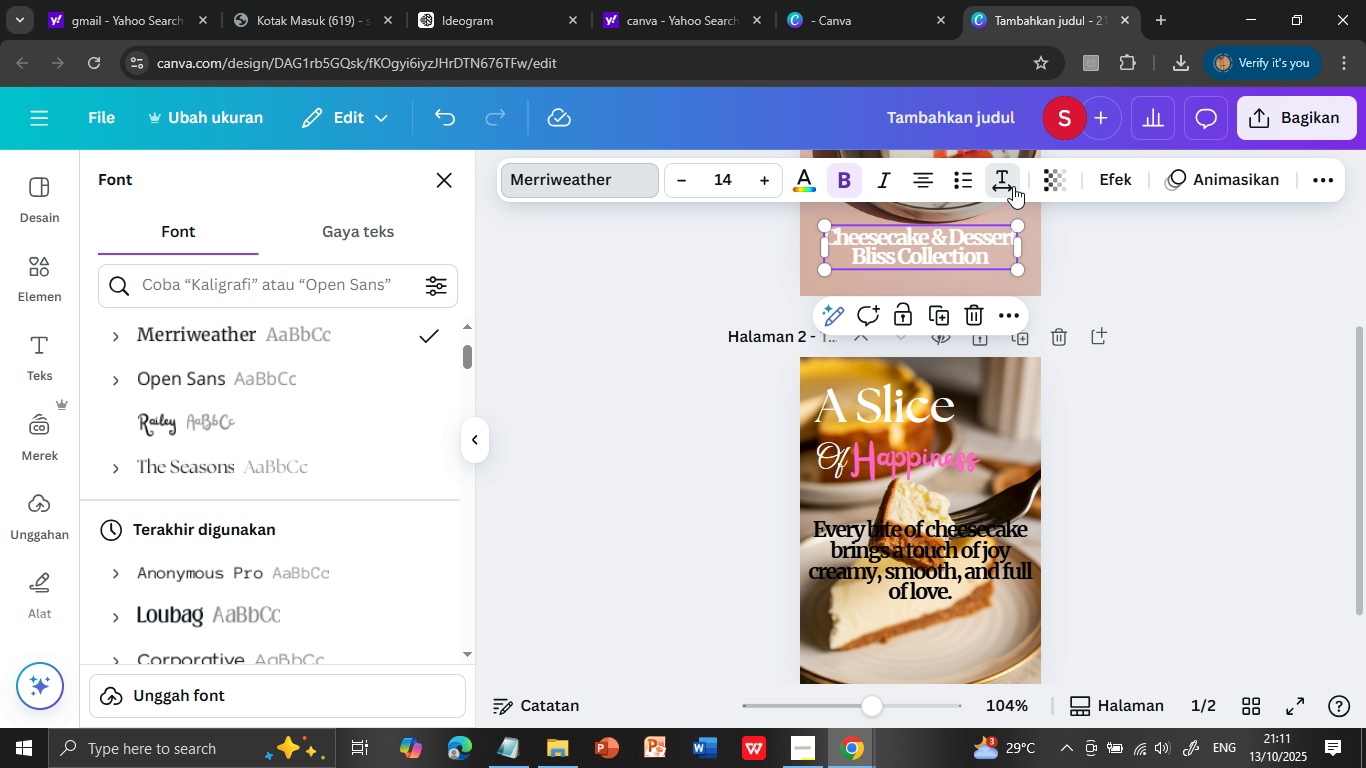 
left_click([1003, 169])
 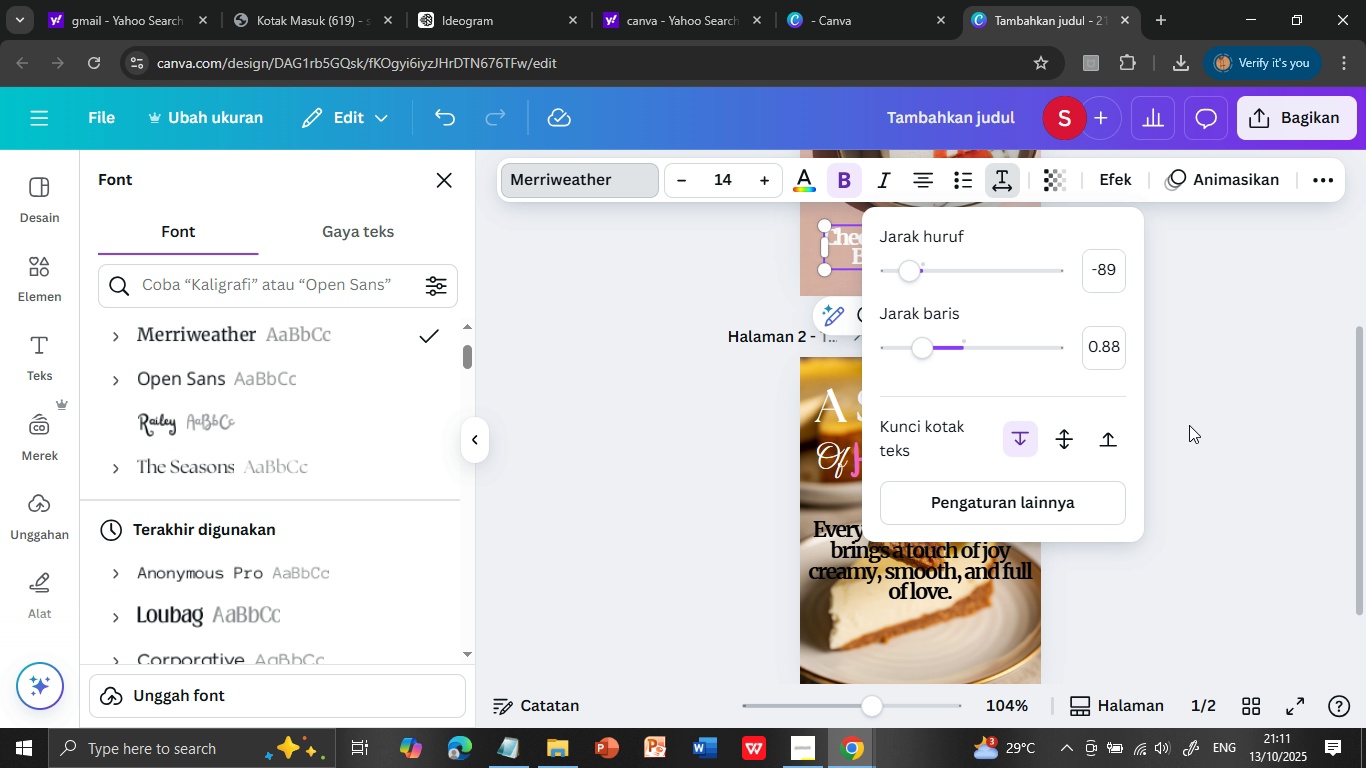 
left_click([1189, 425])
 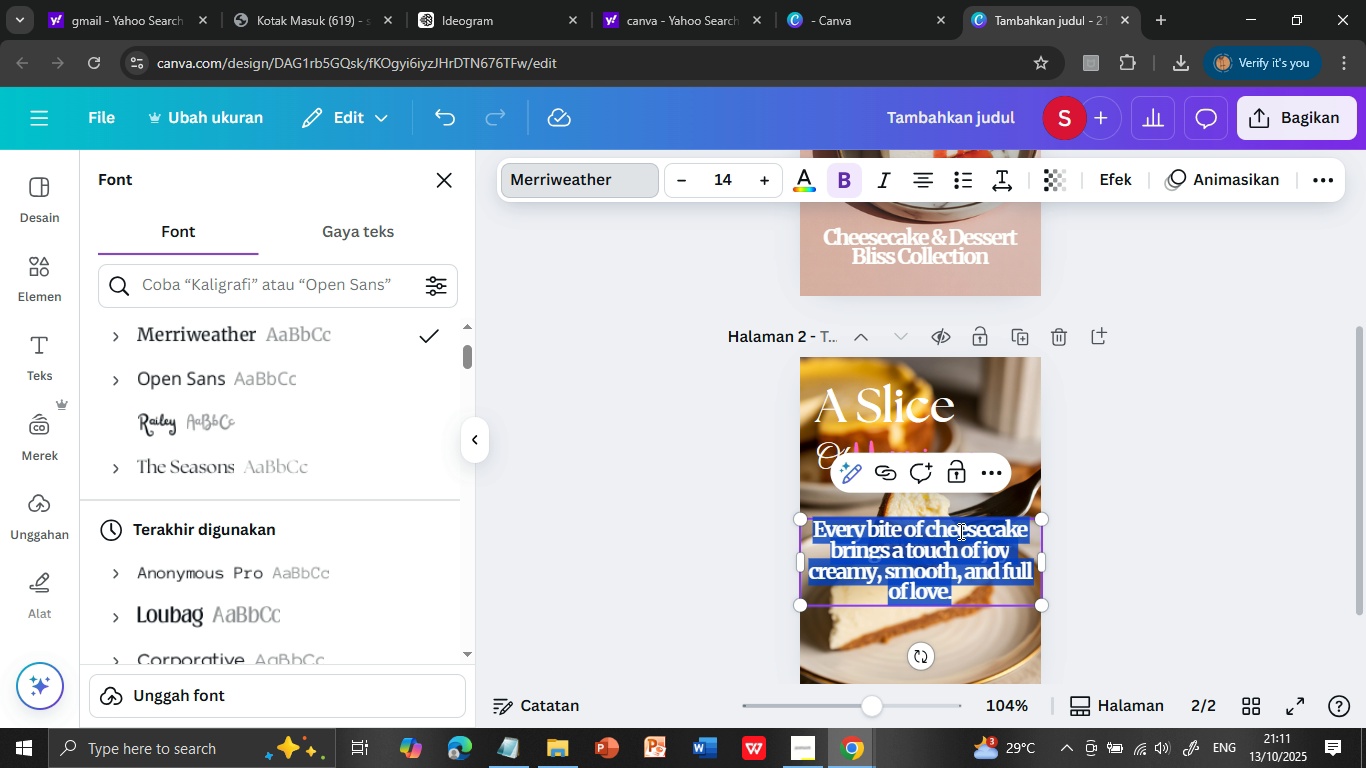 
left_click([959, 530])
 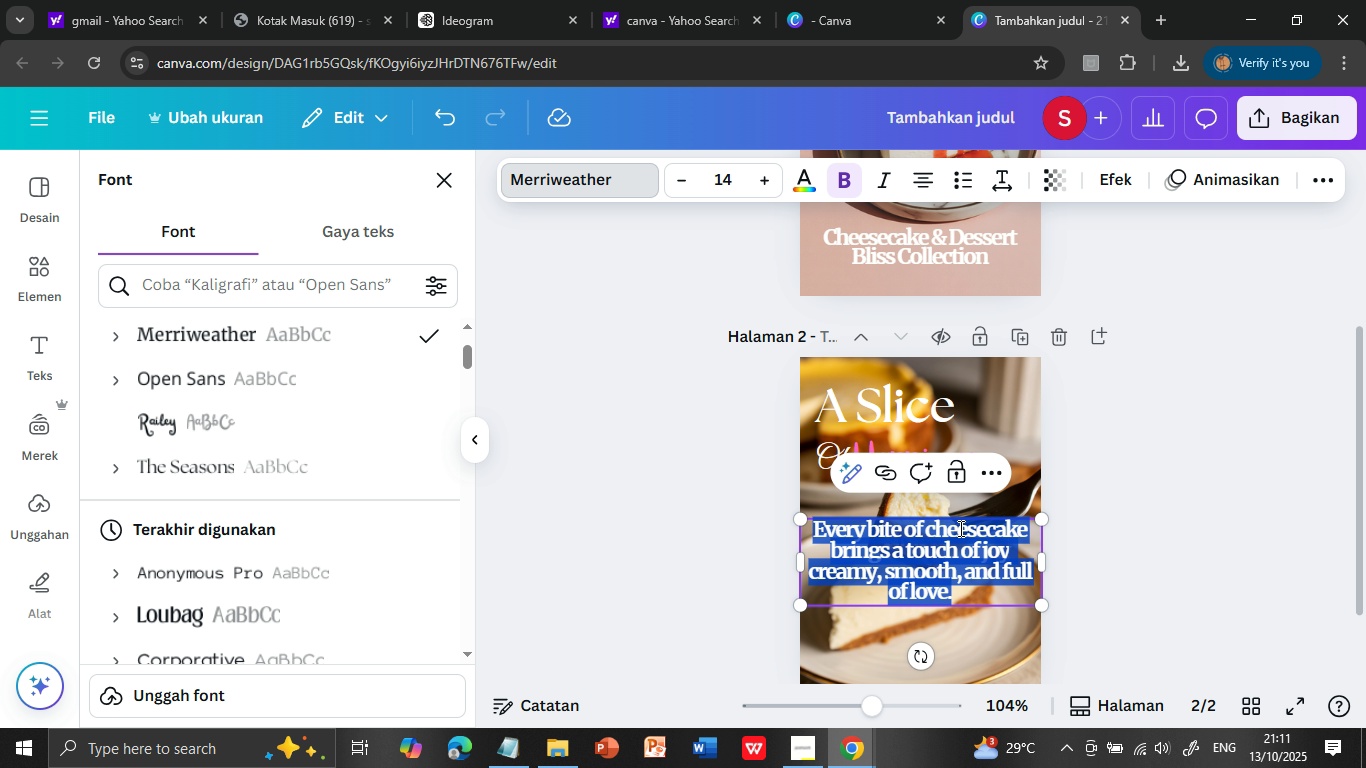 
double_click([959, 531])
 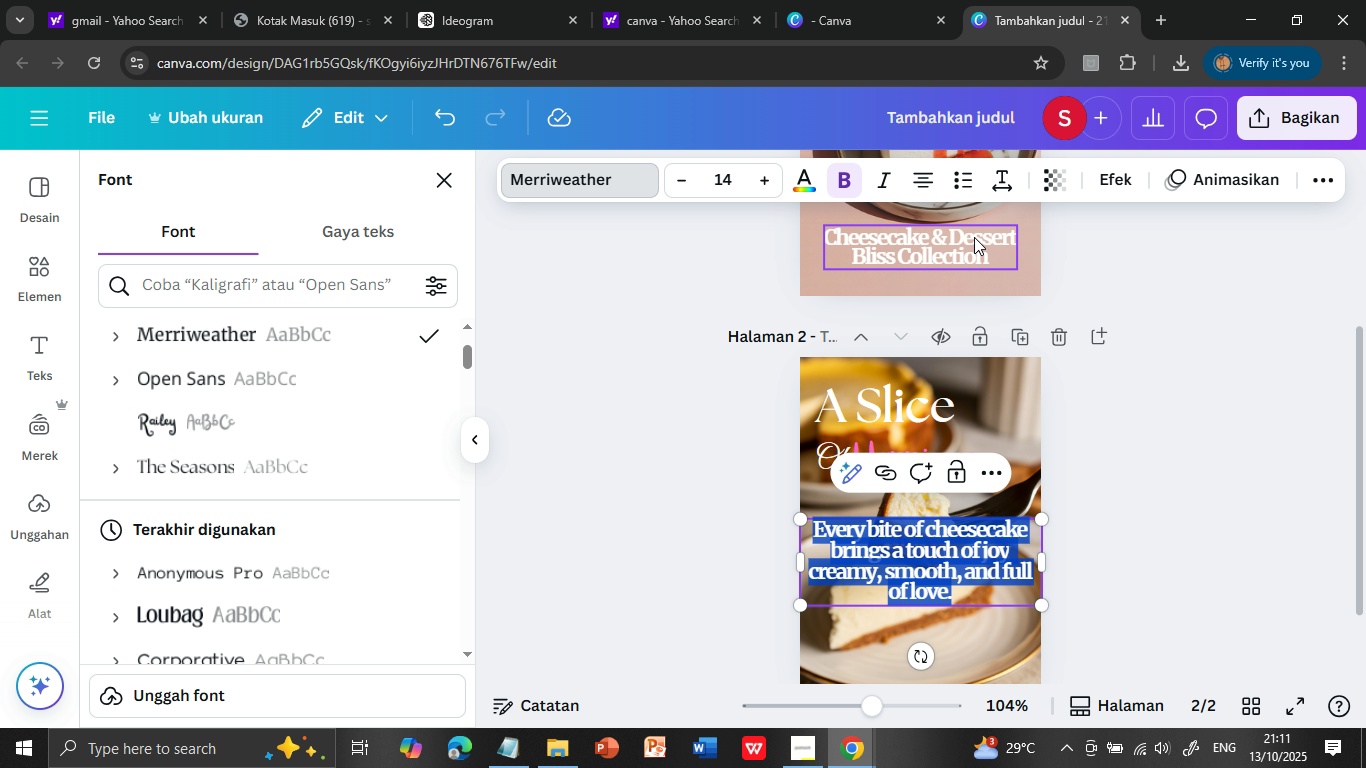 
left_click_drag(start_coordinate=[959, 531], to_coordinate=[1010, 172])
 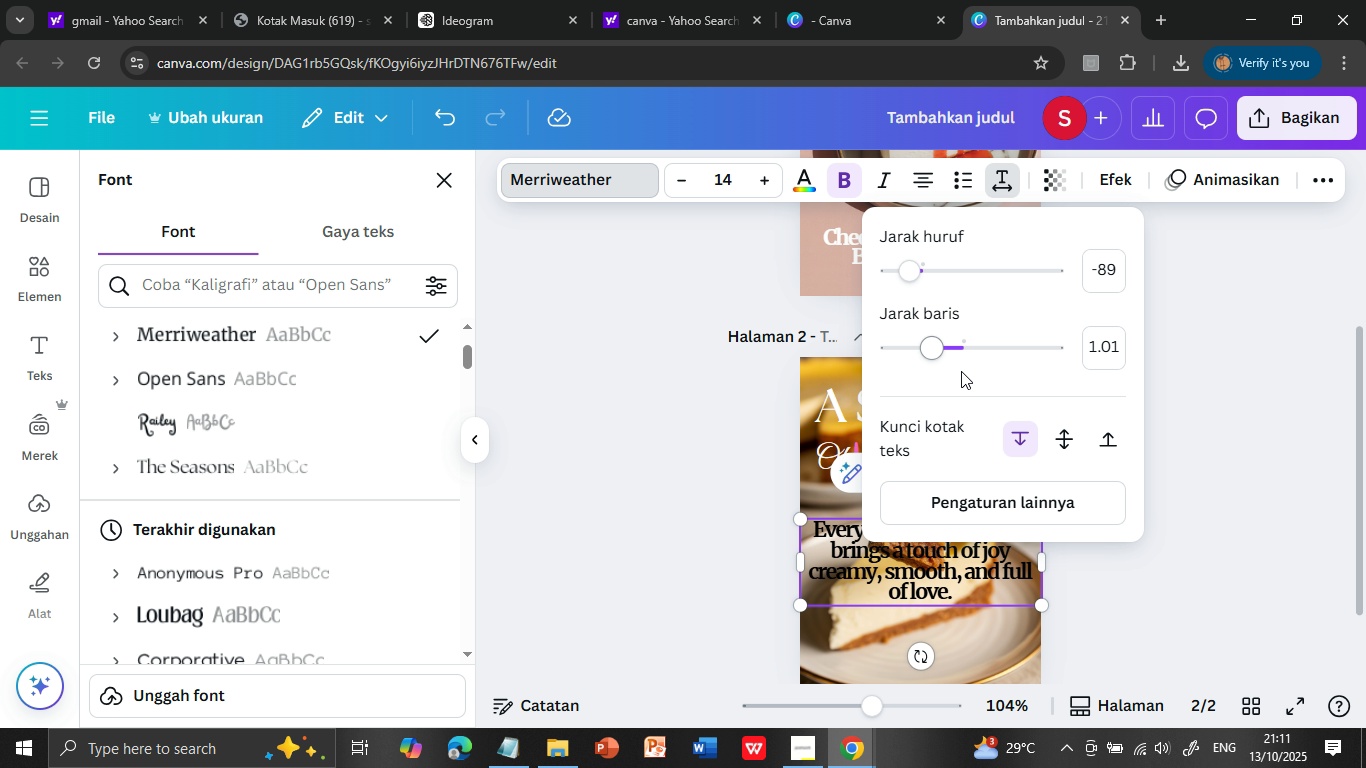 
triple_click([959, 531])
 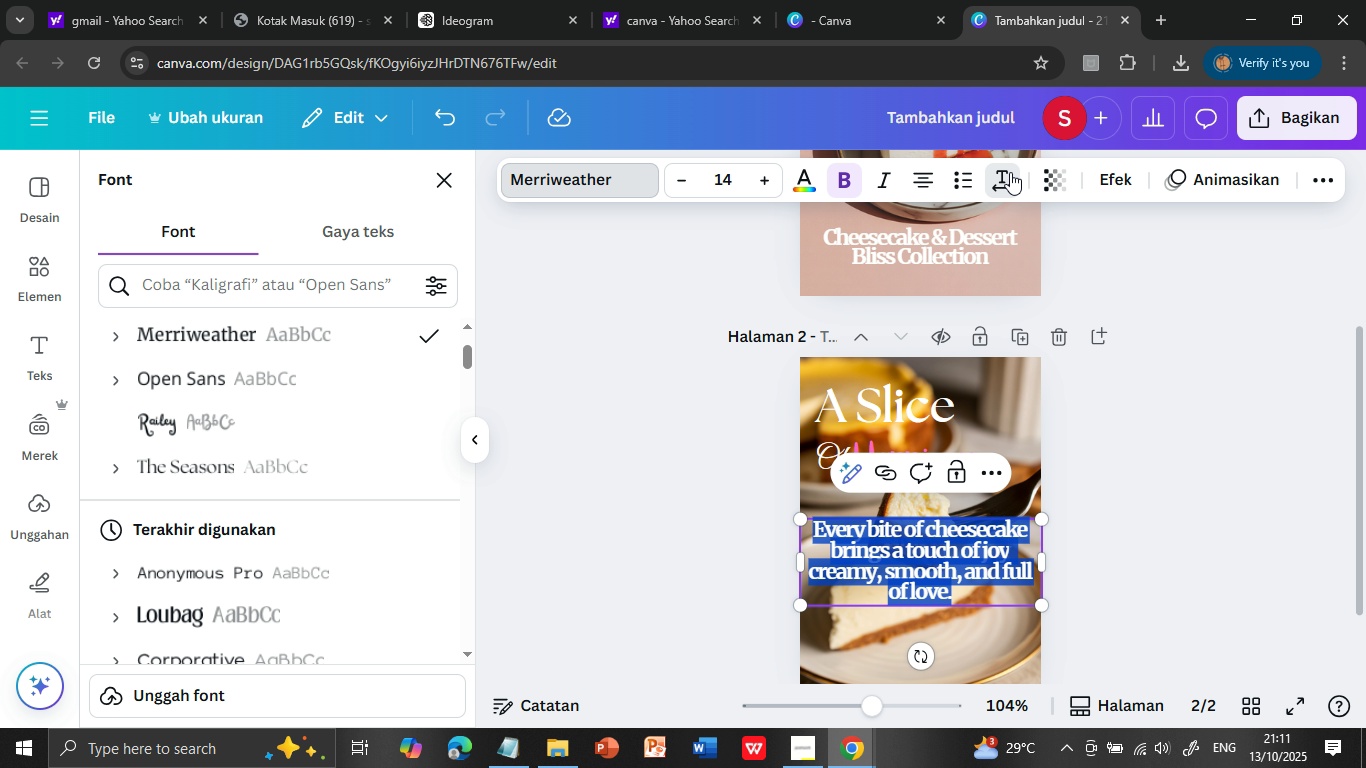 
left_click([1010, 172])
 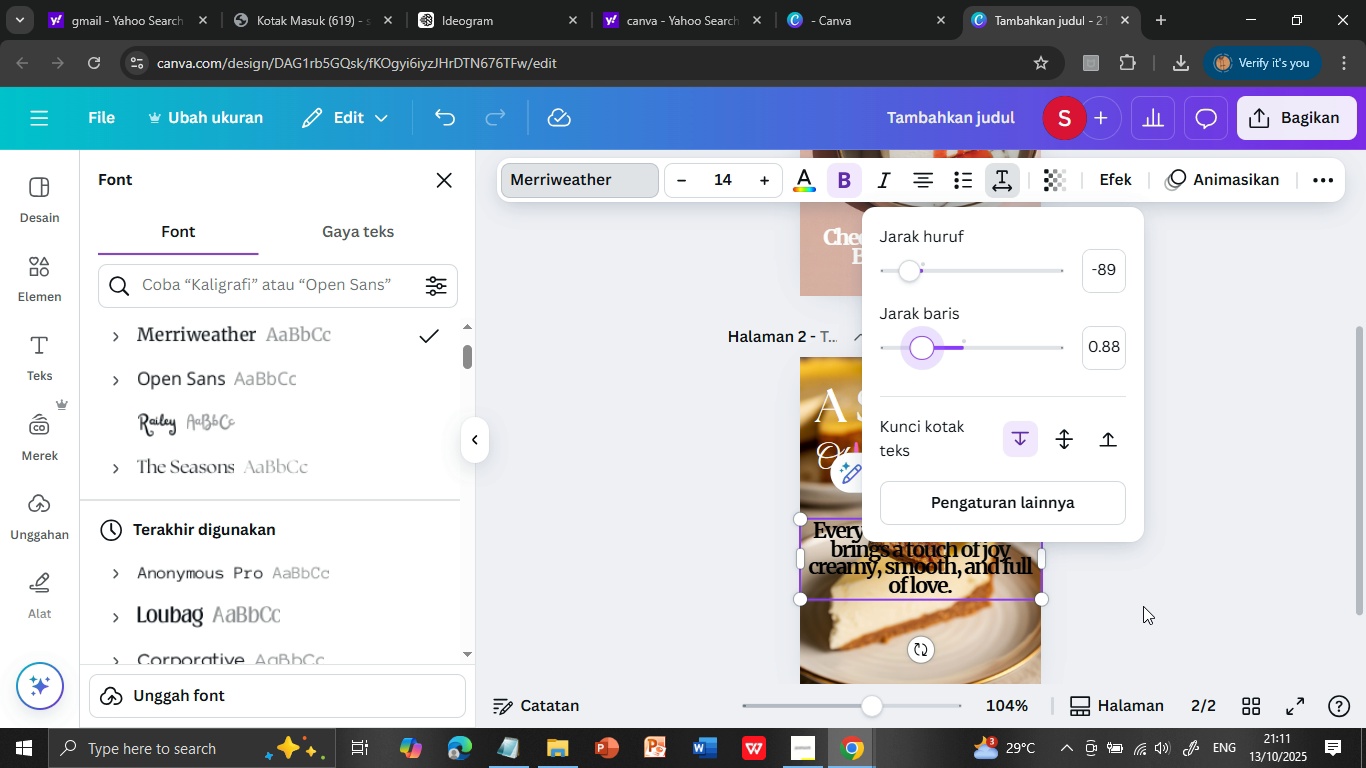 
wait(5.47)
 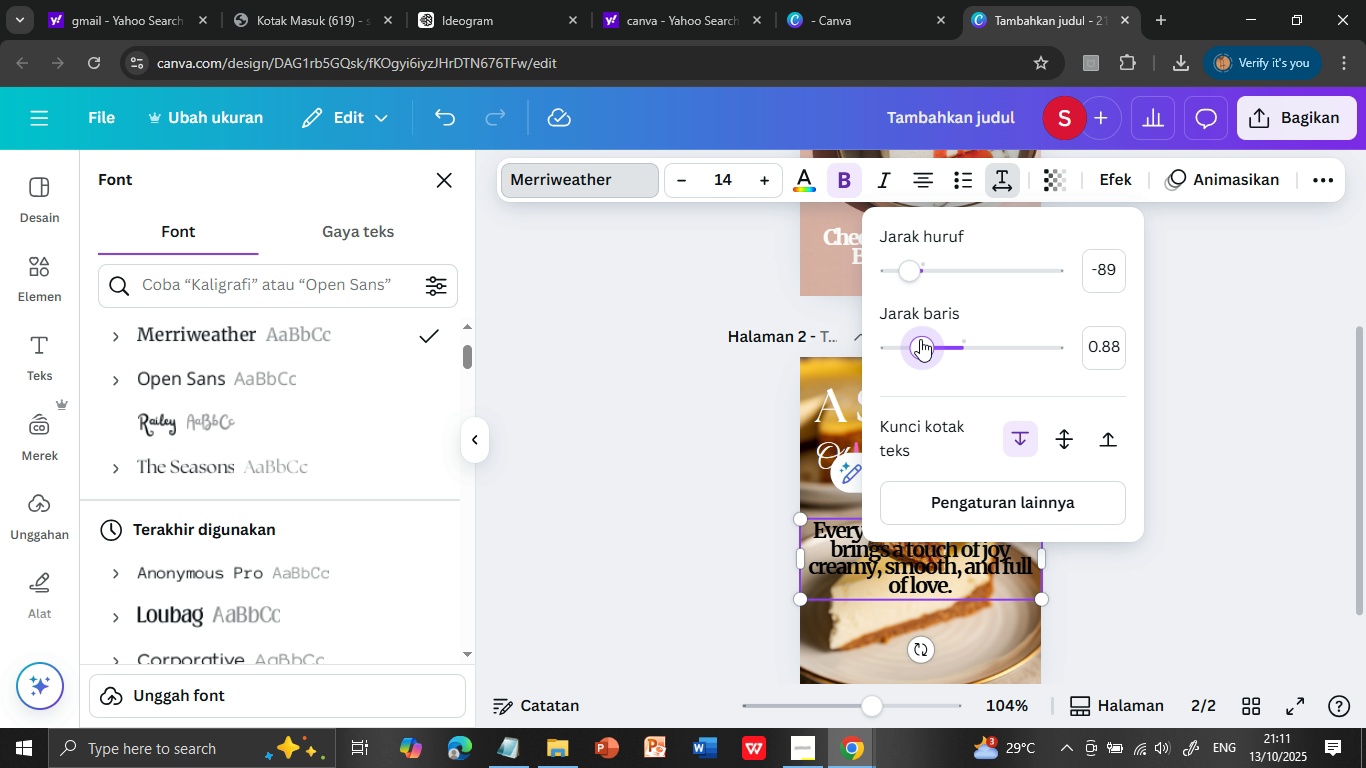 
left_click([1158, 626])
 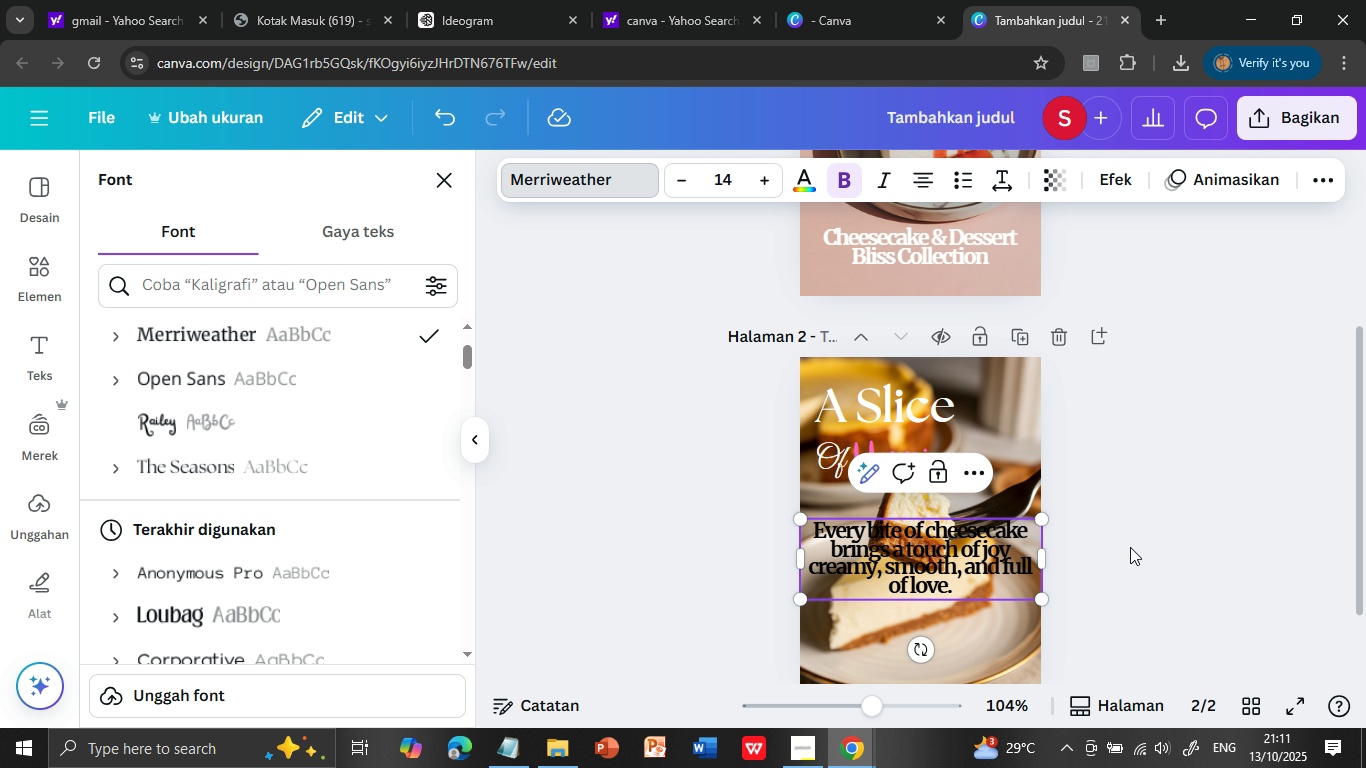 
left_click([936, 557])
 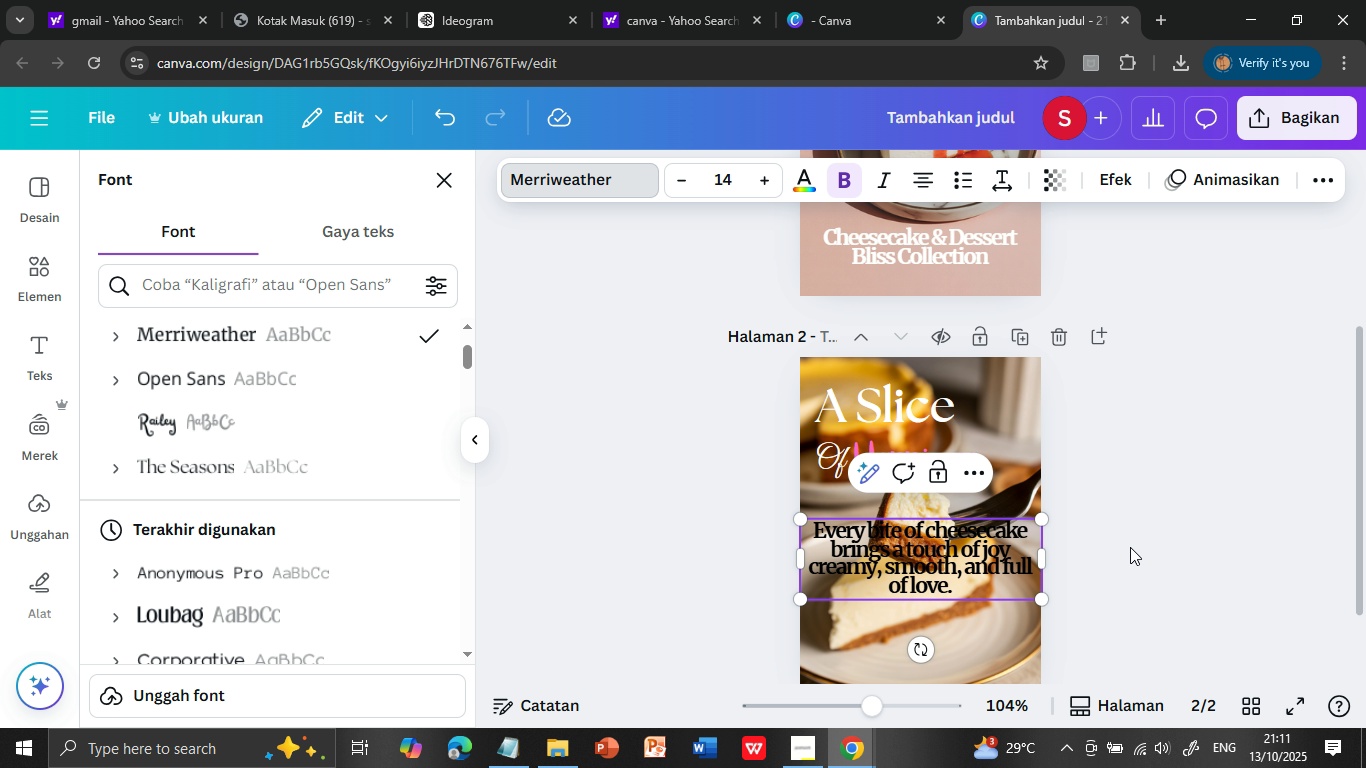 
left_click([1131, 547])
 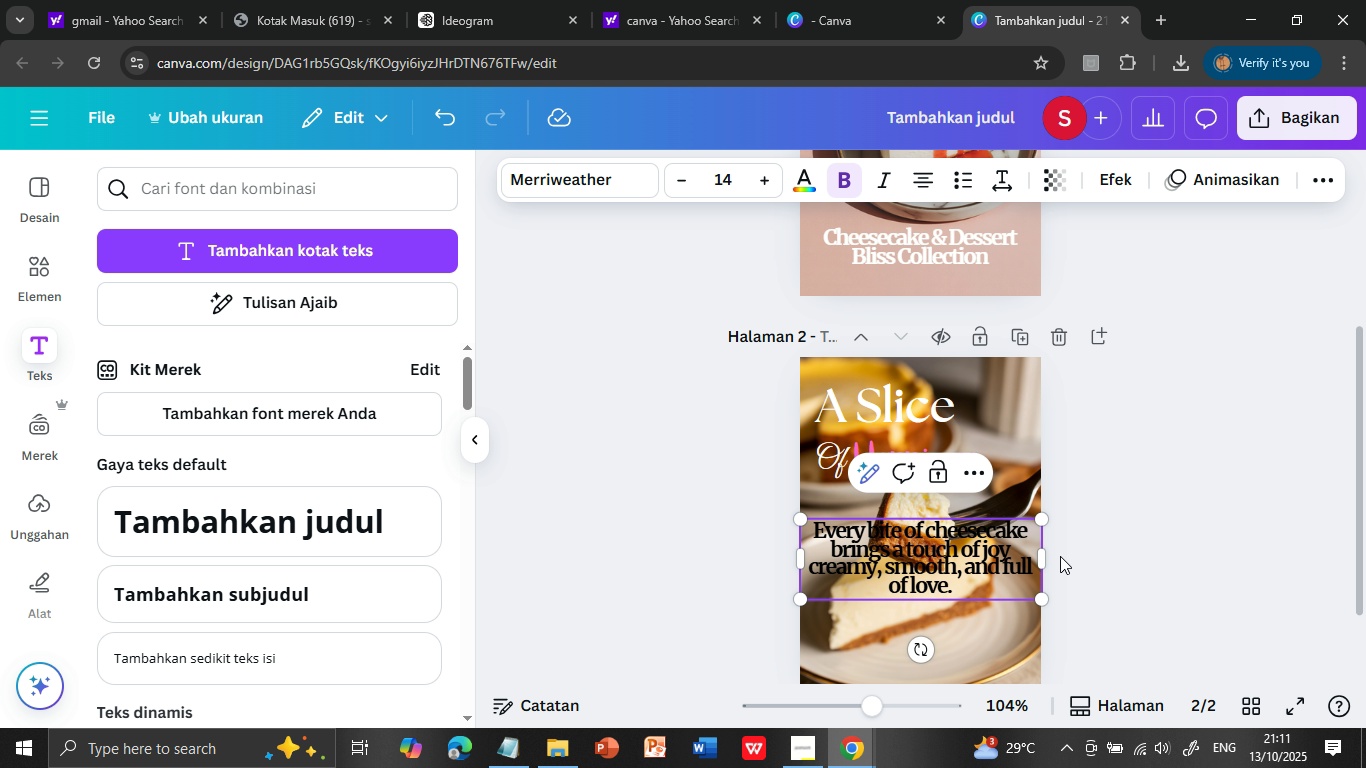 
left_click([1123, 556])
 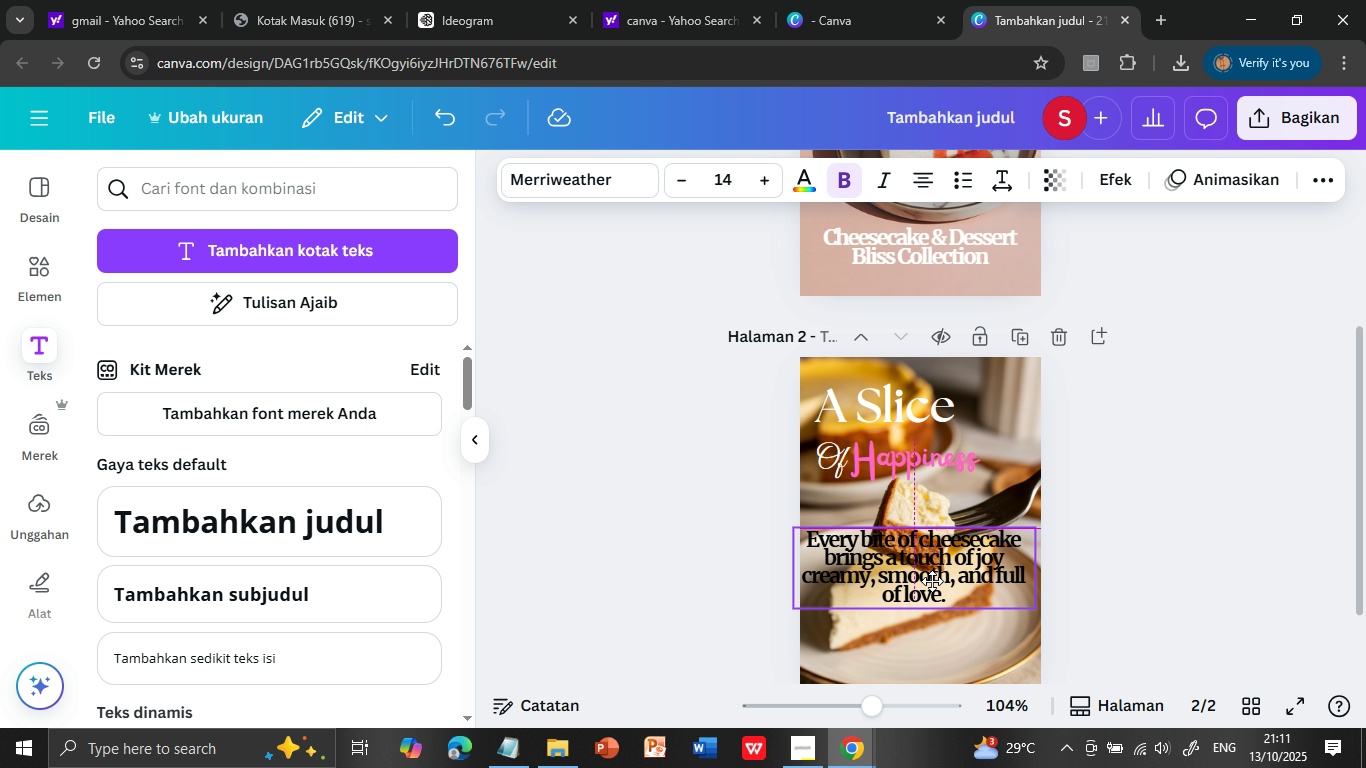 
mouse_move([950, 597])
 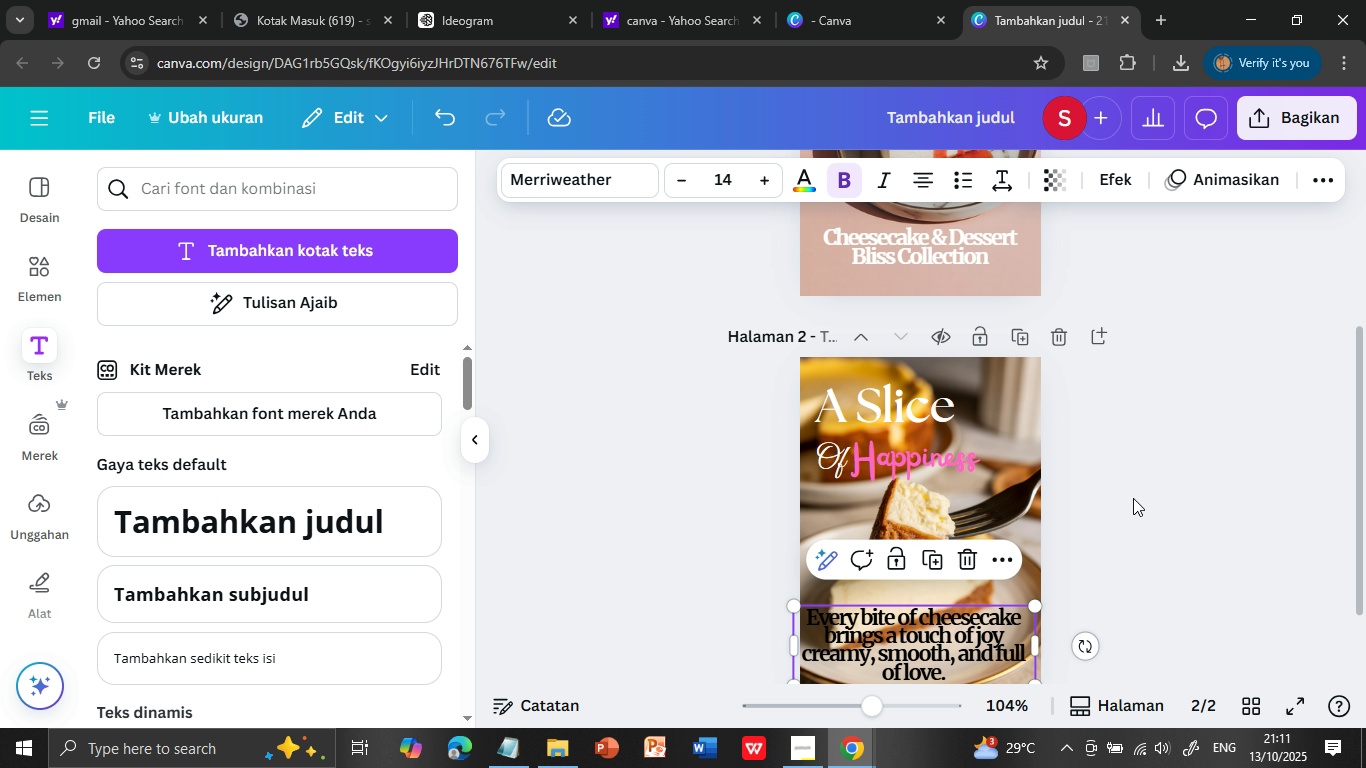 
scroll: coordinate [1133, 498], scroll_direction: down, amount: 1.0
 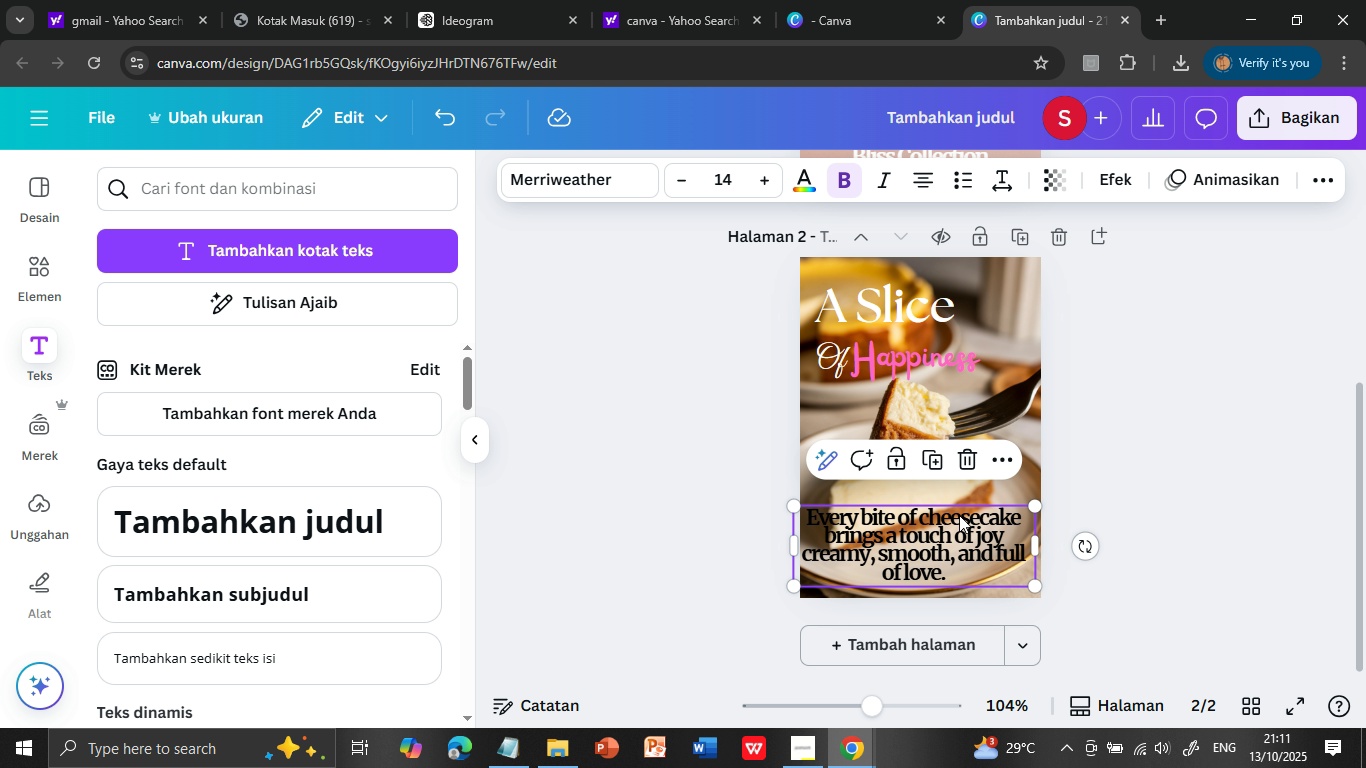 
double_click([959, 515])
 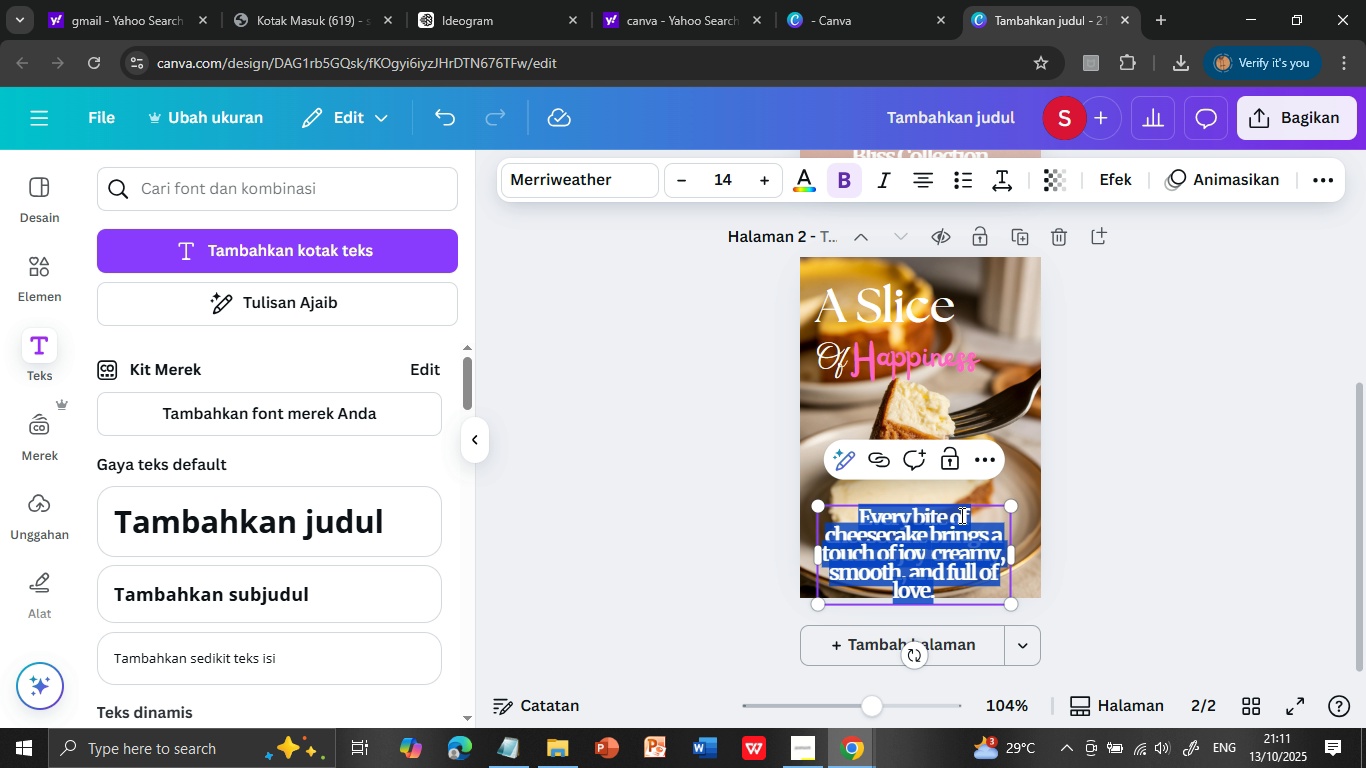 
triple_click([959, 515])
 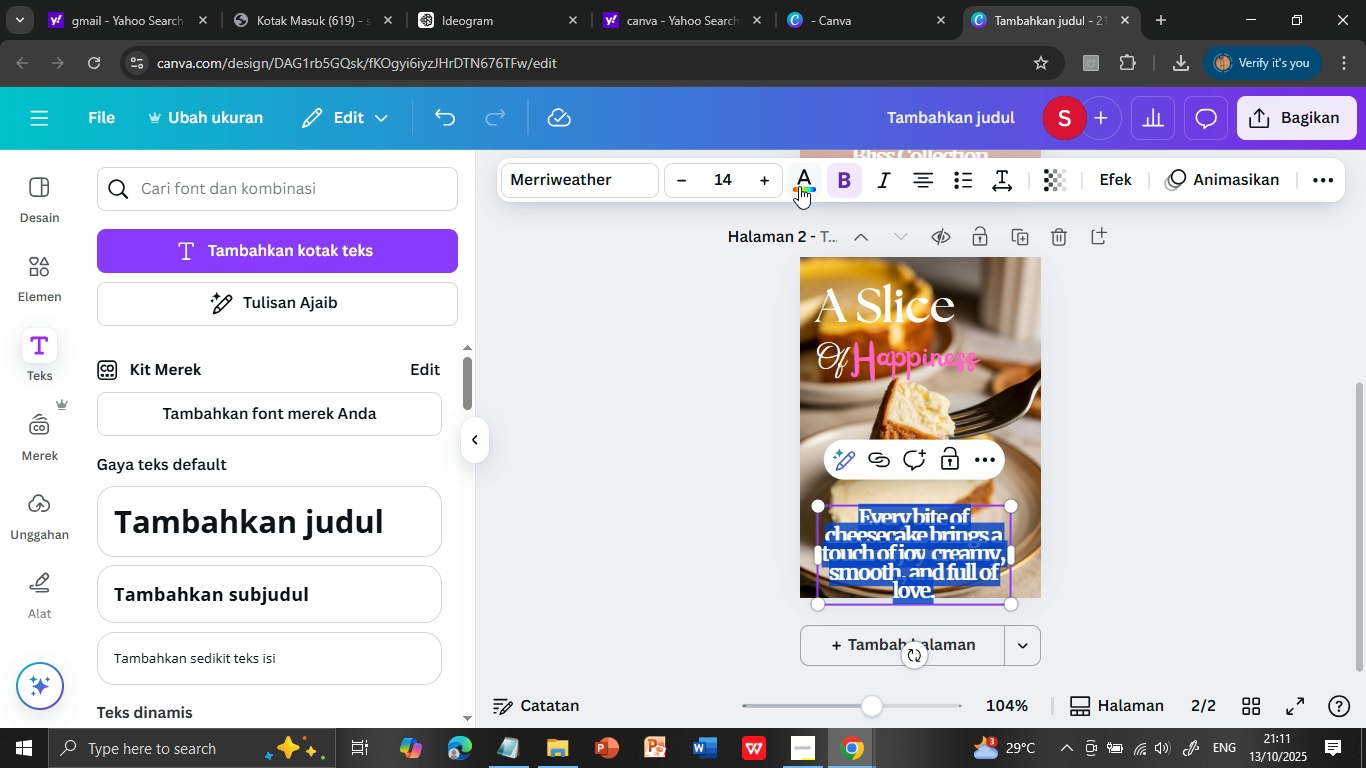 
left_click([803, 180])
 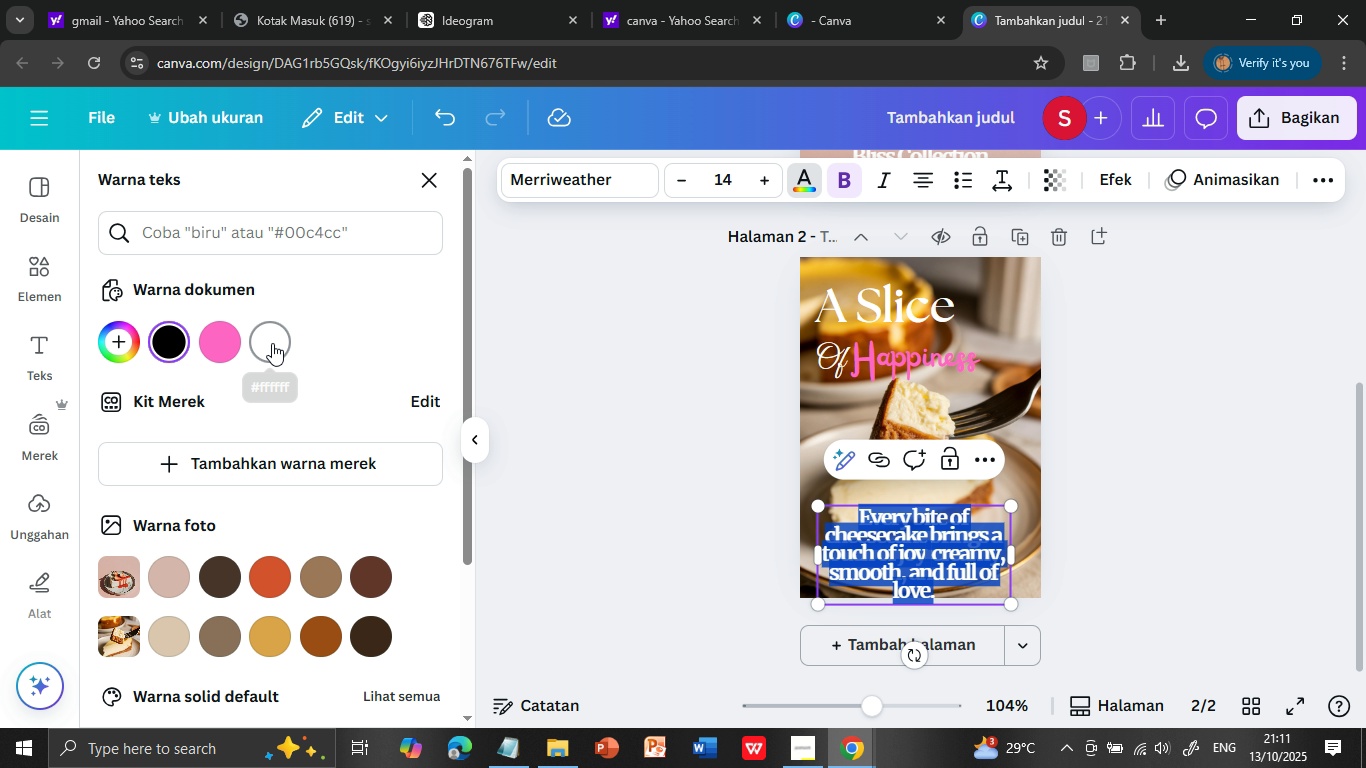 
left_click([272, 343])
 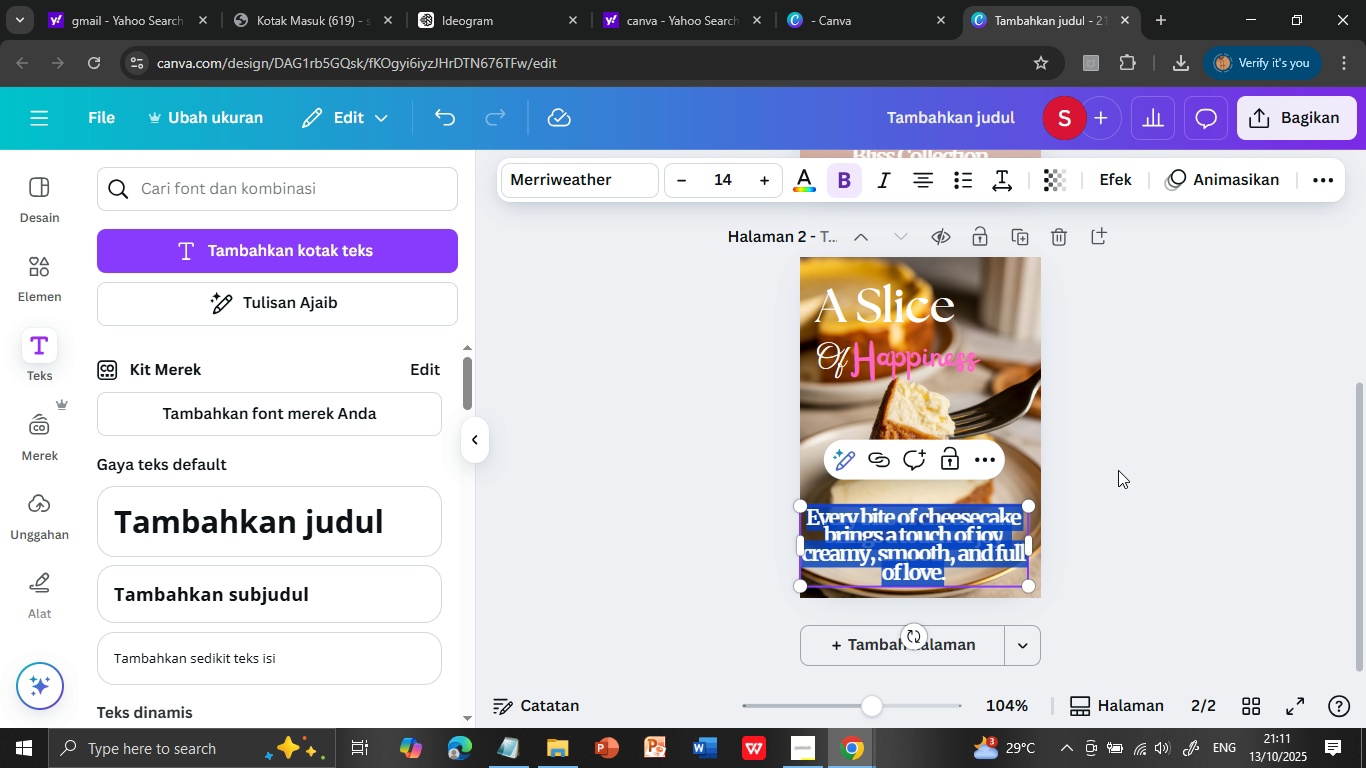 
left_click([1118, 470])
 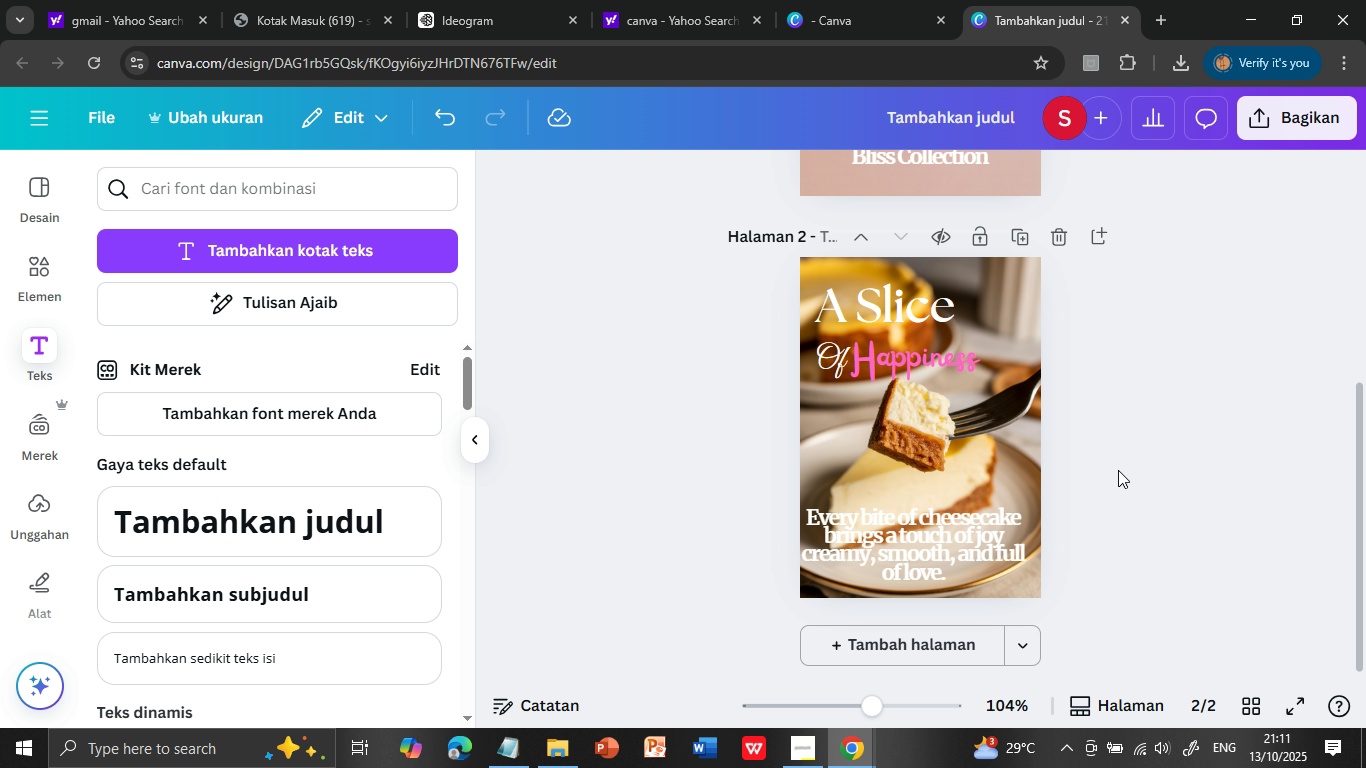 
left_click([1118, 470])
 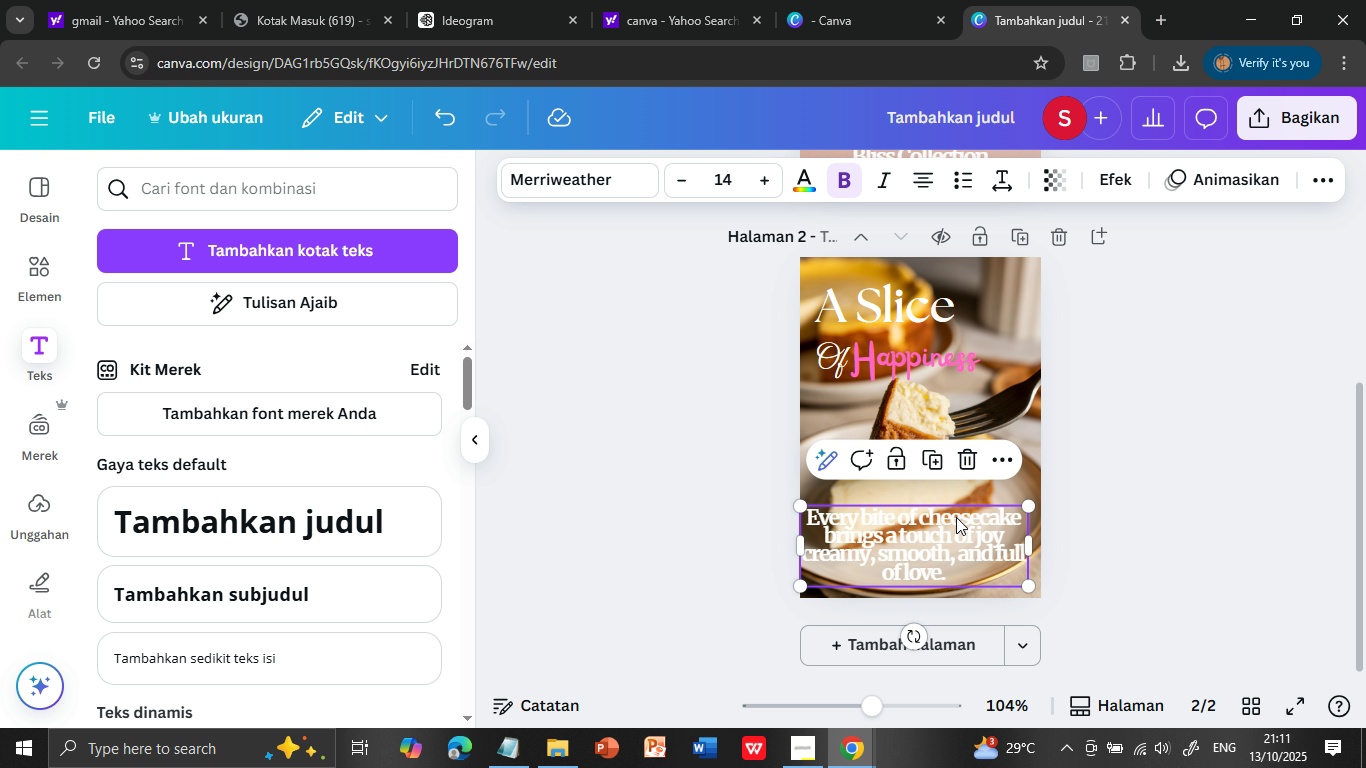 
double_click([956, 517])
 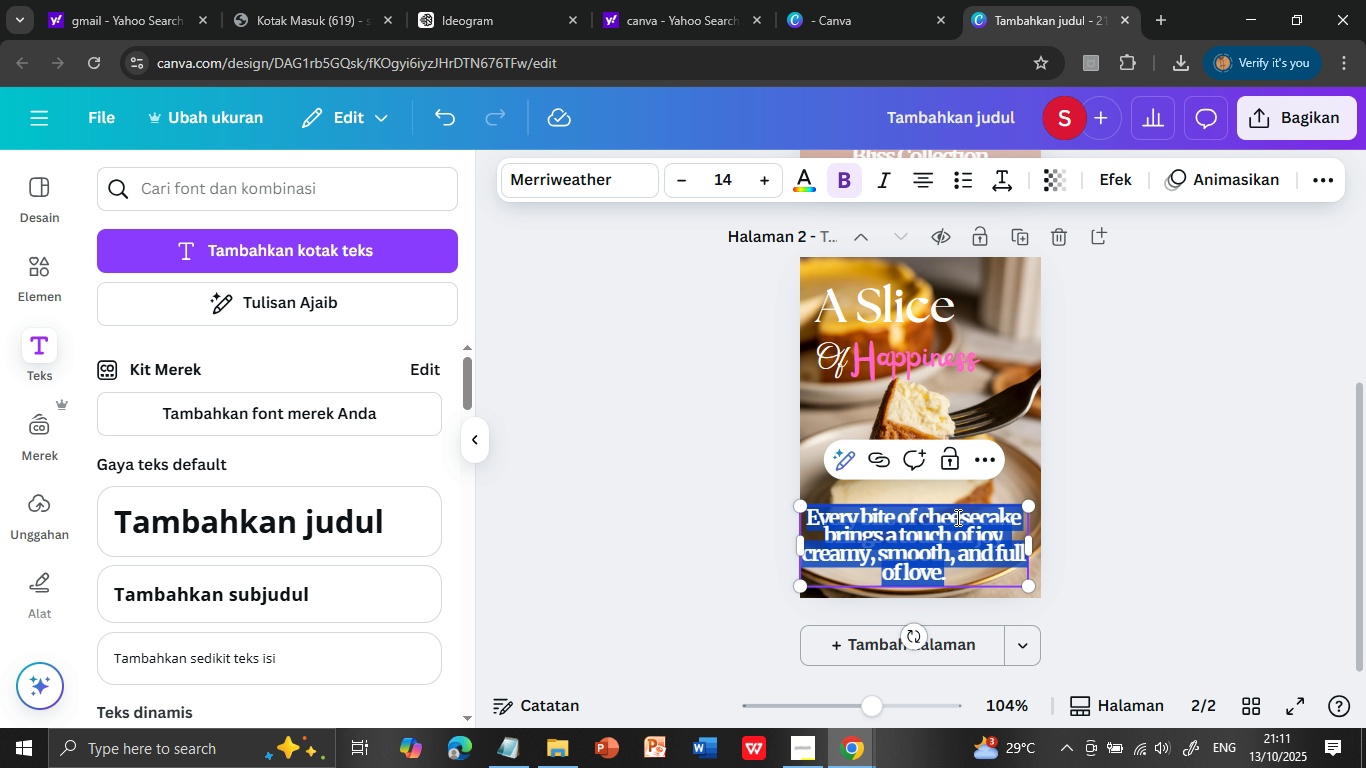 
triple_click([956, 517])
 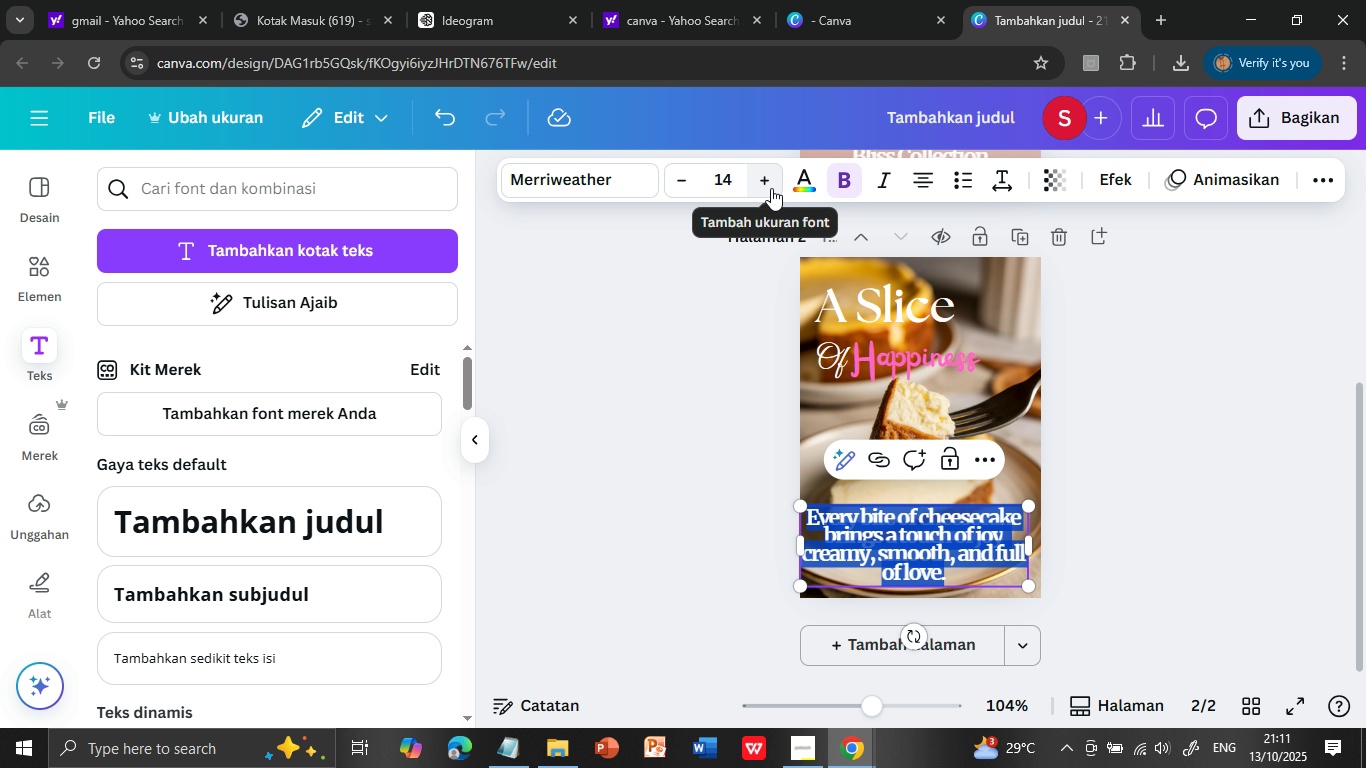 
wait(7.53)
 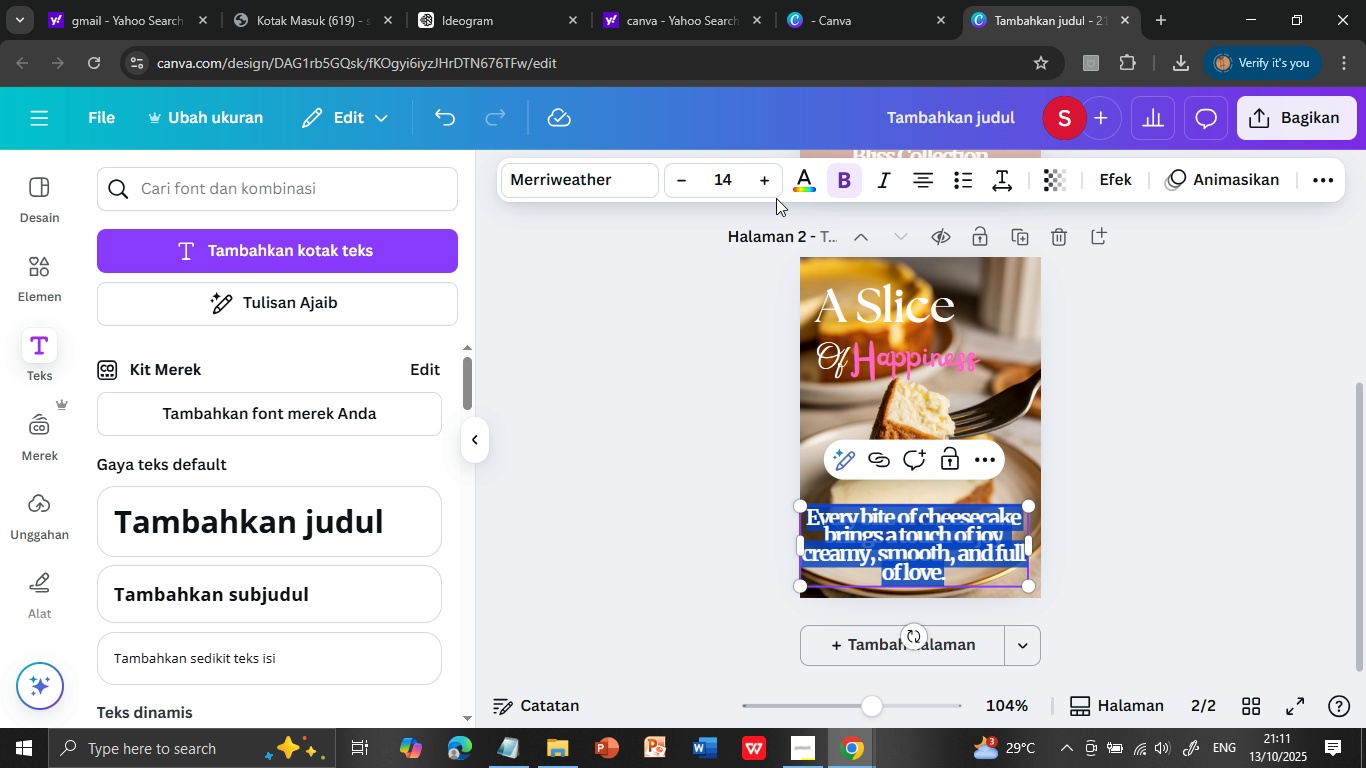 
left_click([809, 178])
 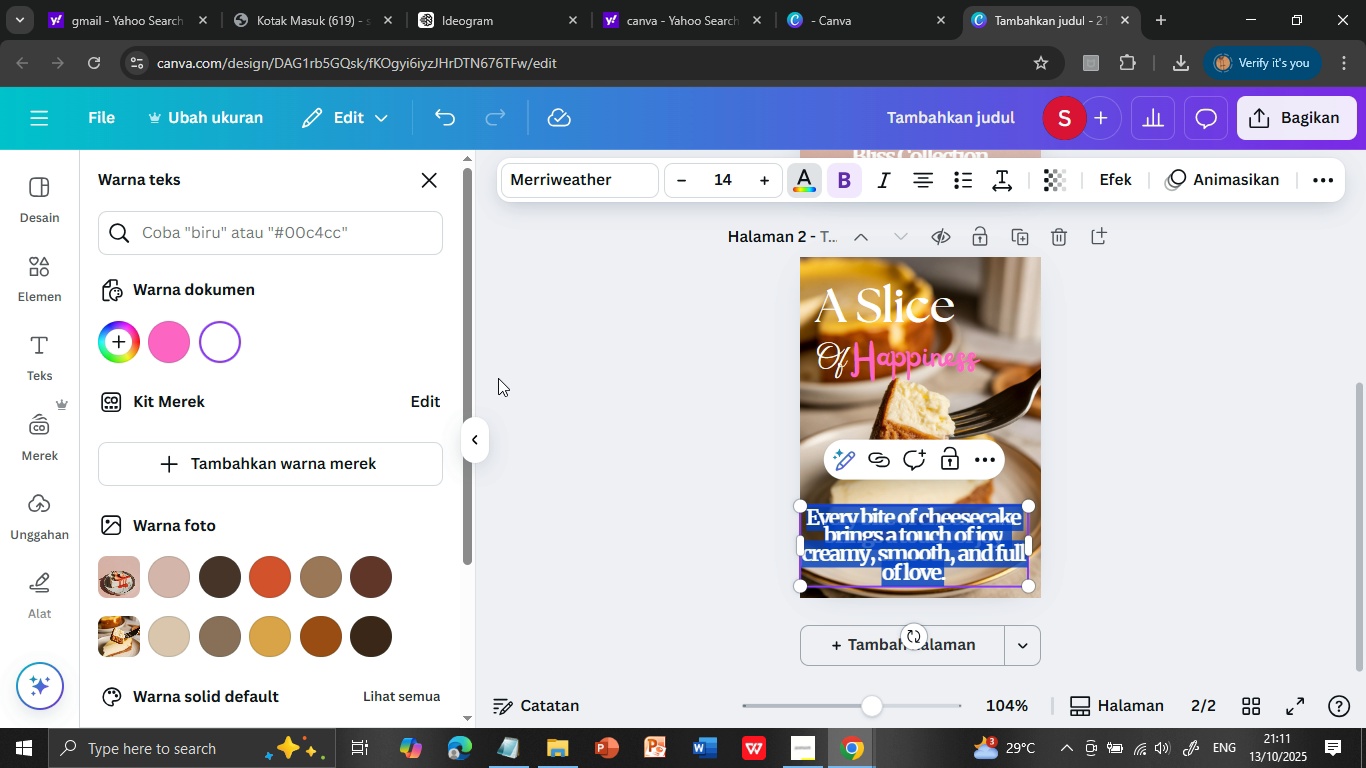 
left_click([171, 338])
 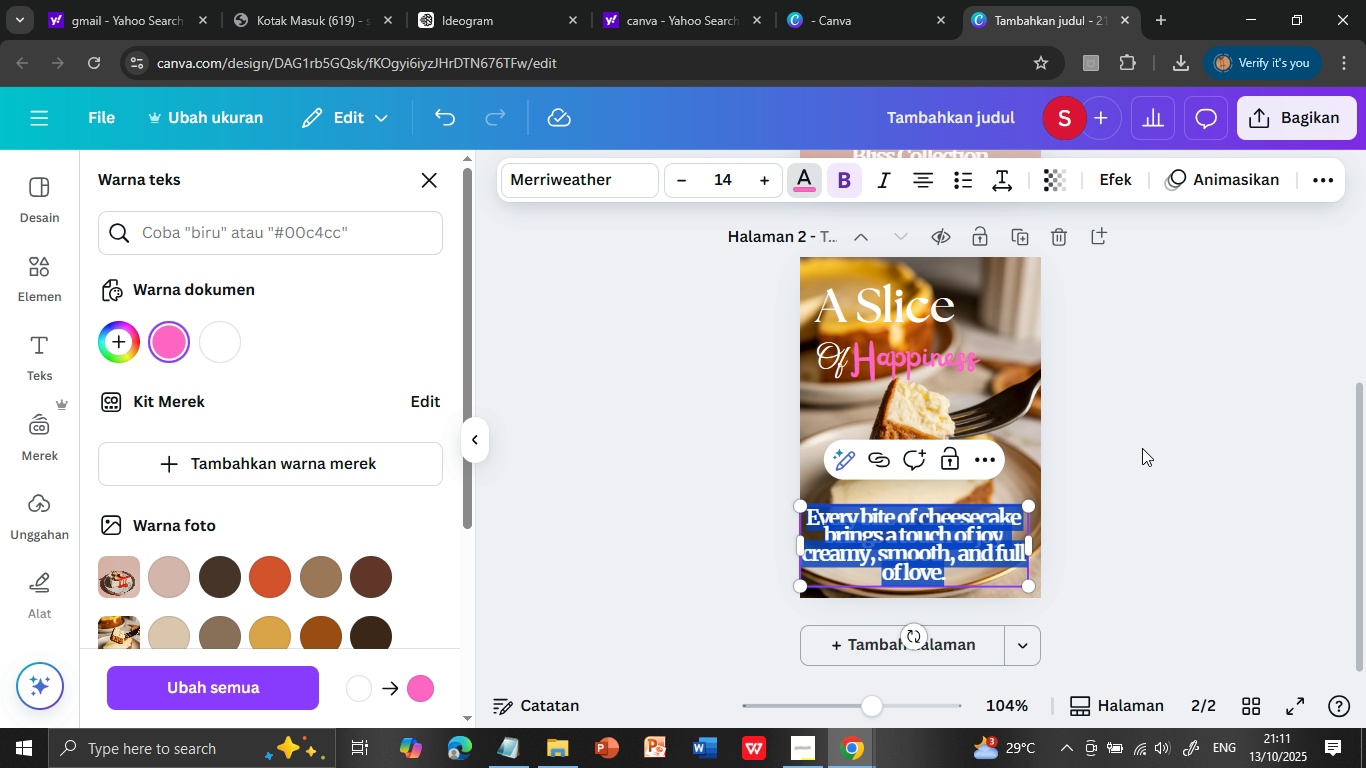 
left_click([1143, 448])
 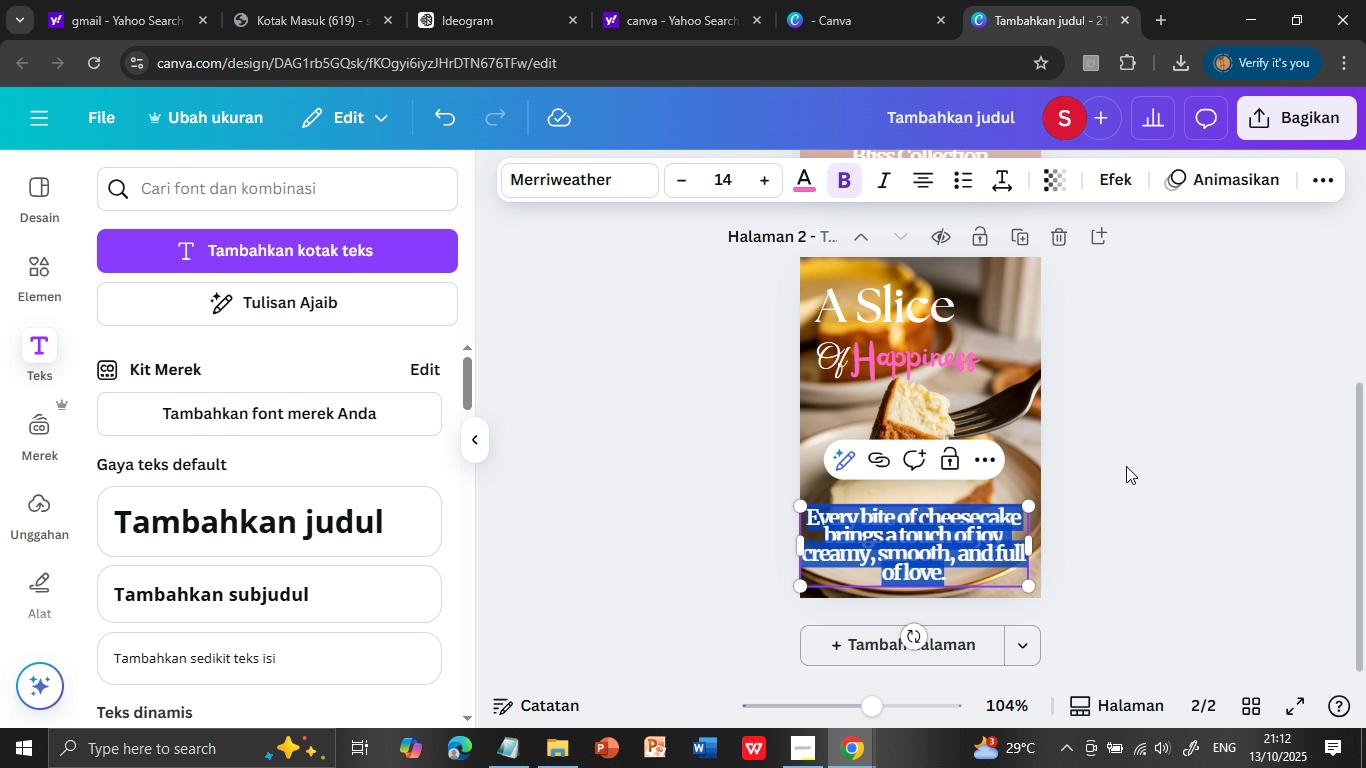 
left_click([1126, 466])
 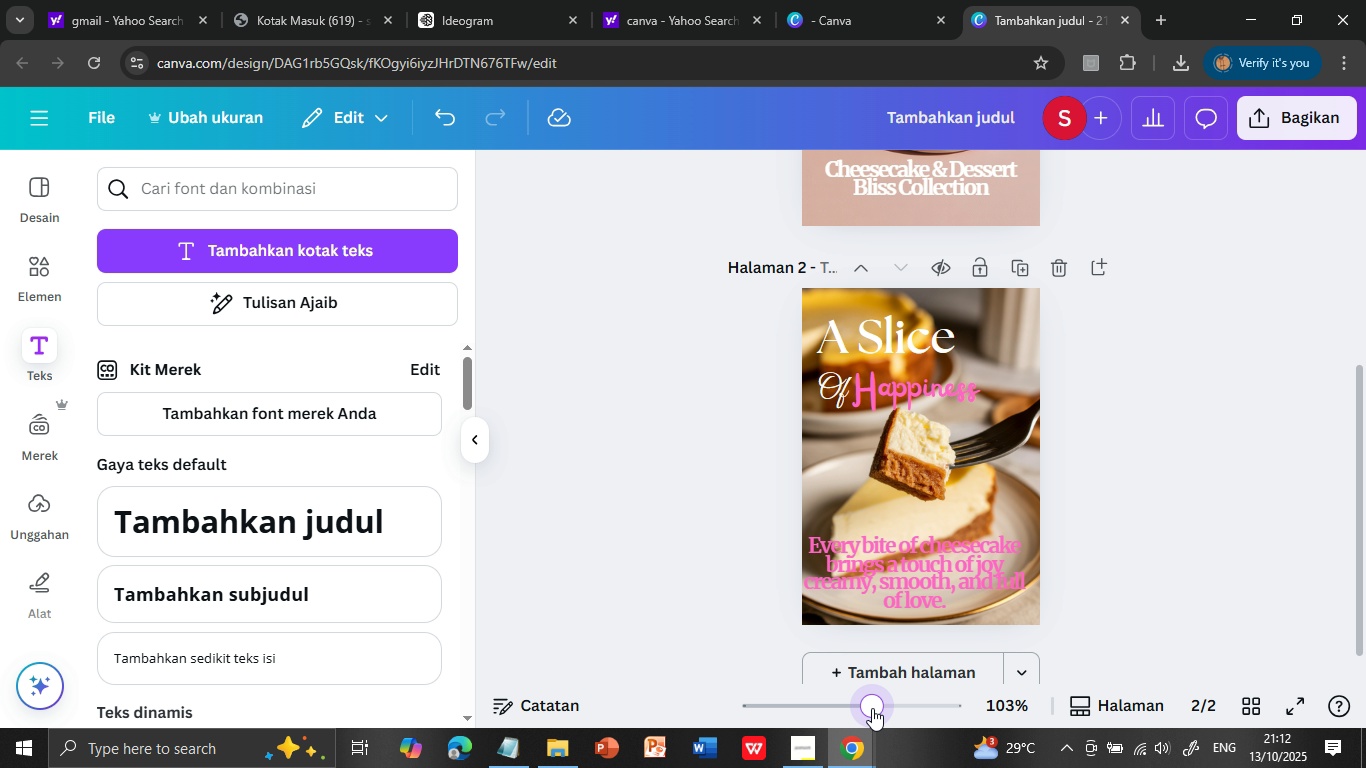 
wait(5.33)
 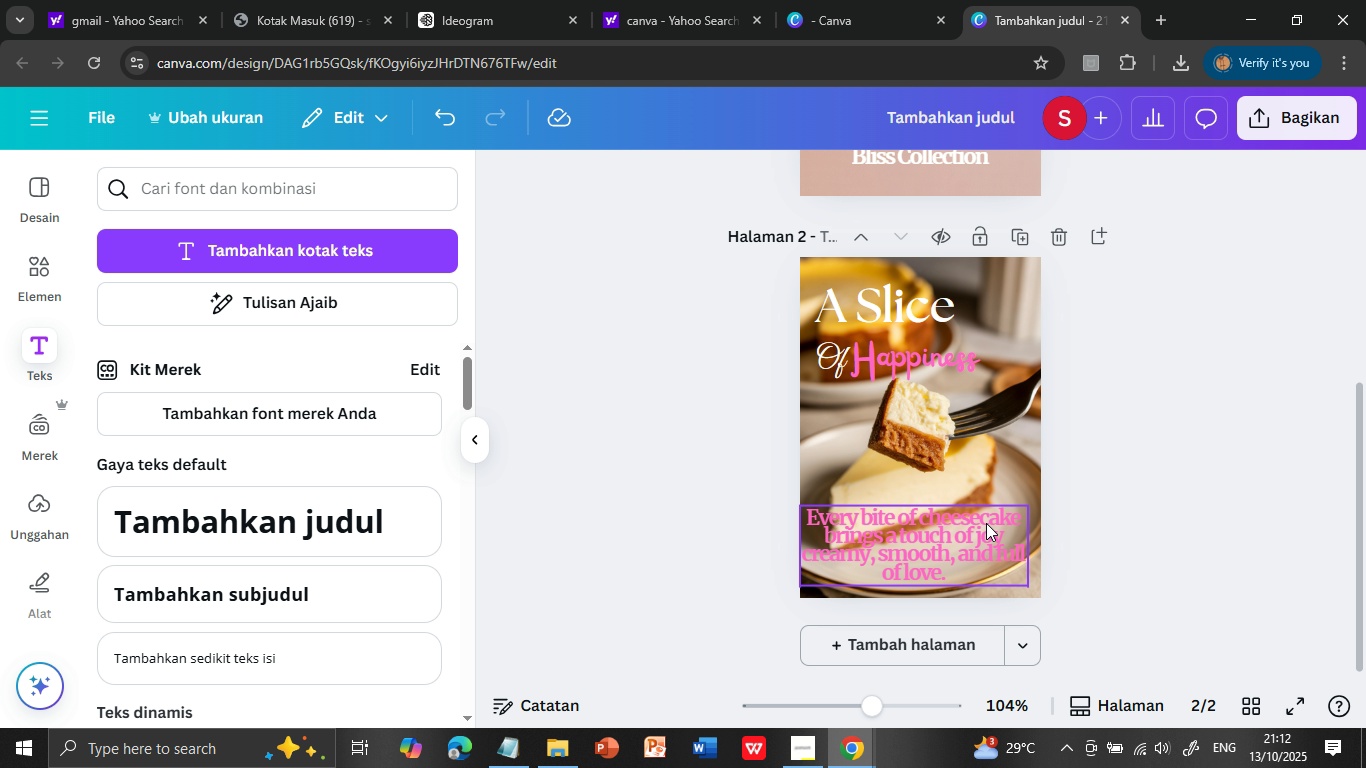 
scroll: coordinate [1027, 610], scroll_direction: down, amount: 1.0
 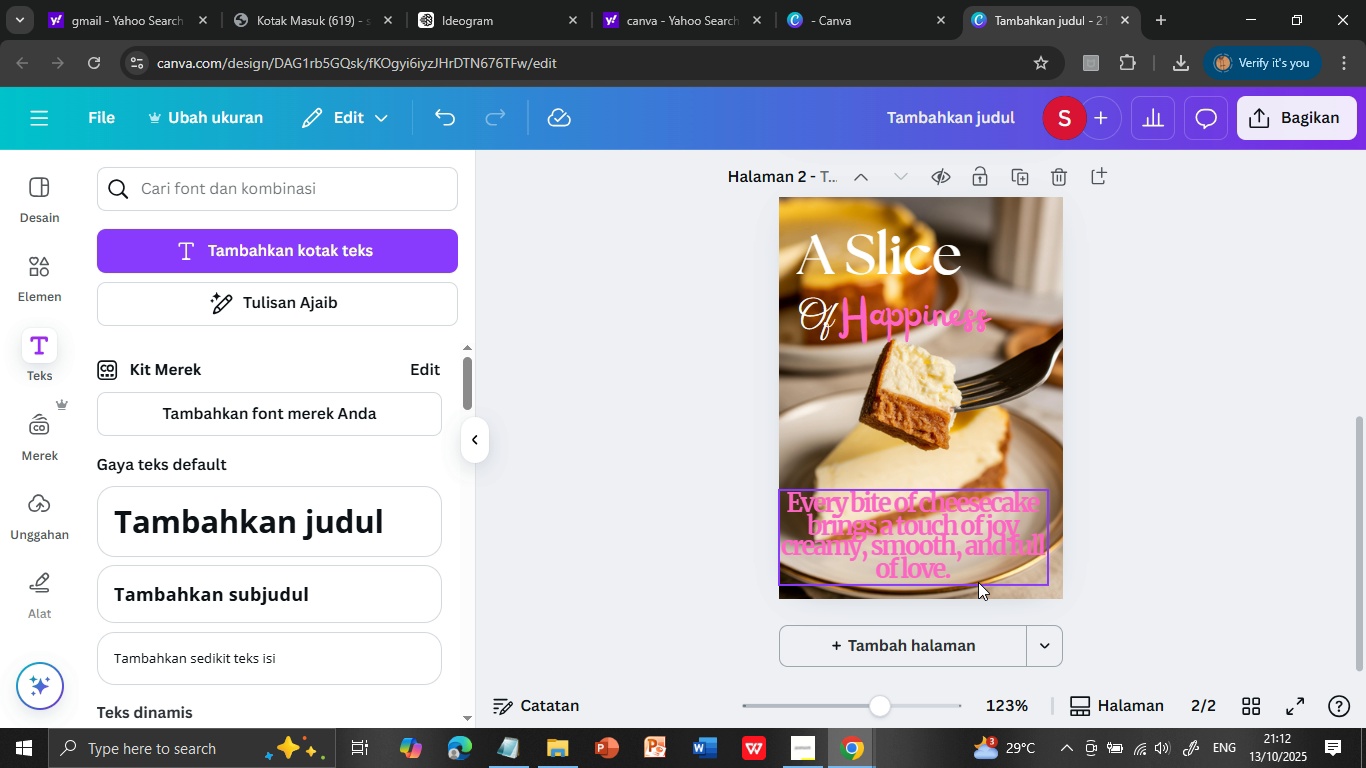 
left_click([1126, 523])
 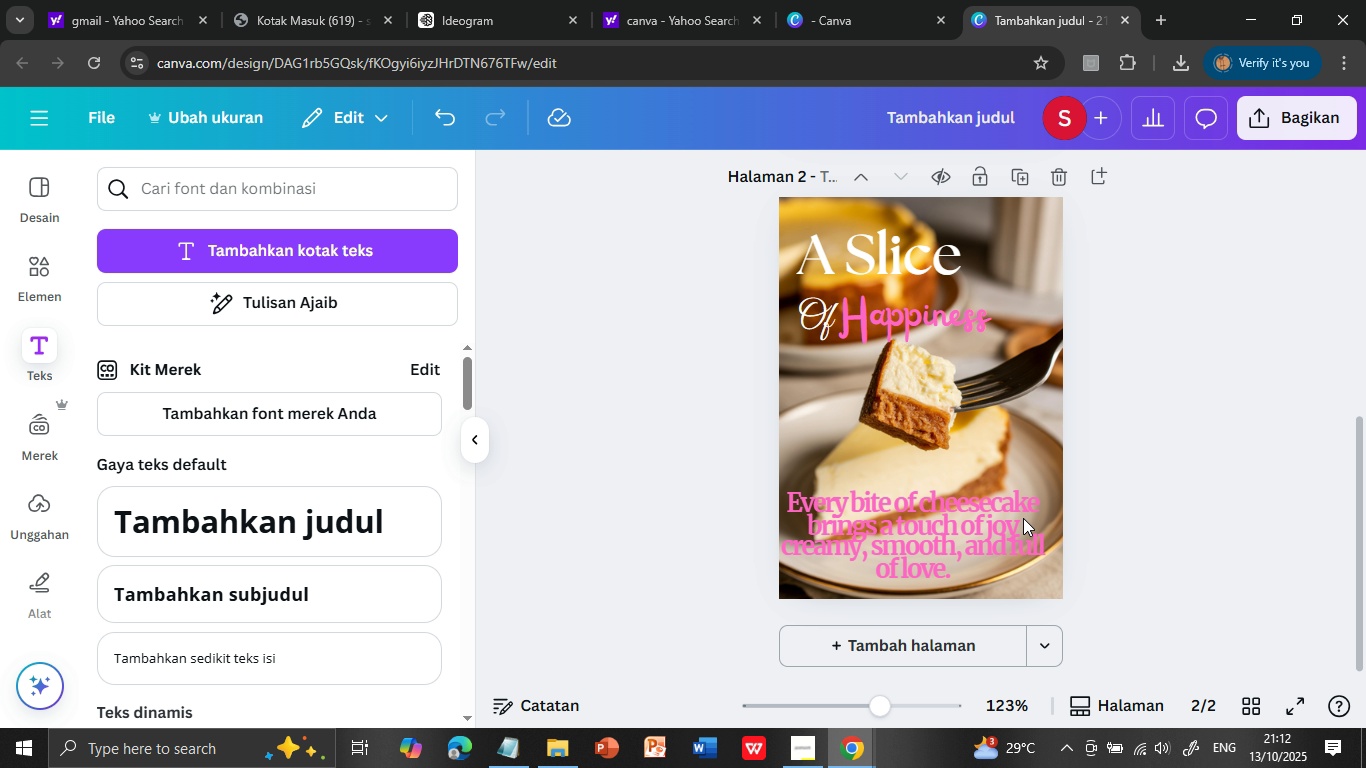 
scroll: coordinate [1127, 523], scroll_direction: down, amount: 1.0
 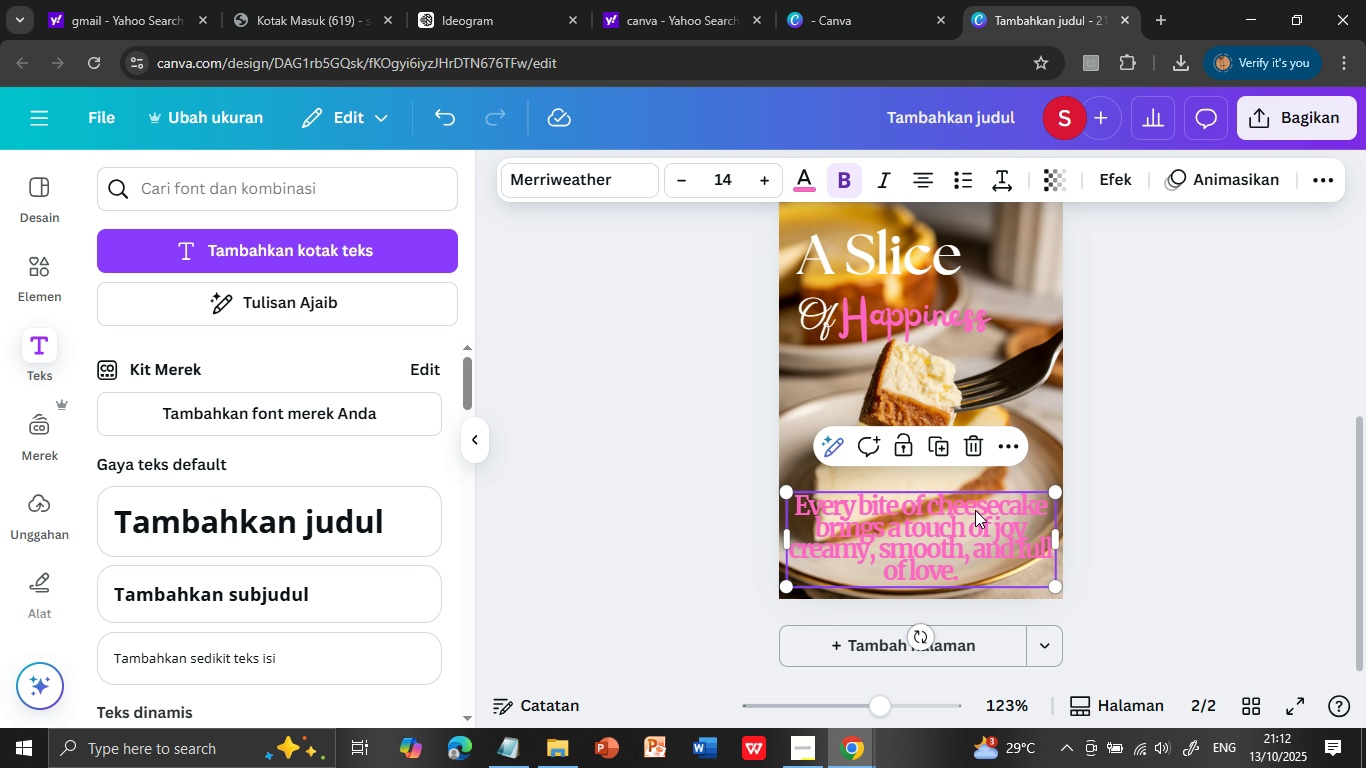 
double_click([970, 504])
 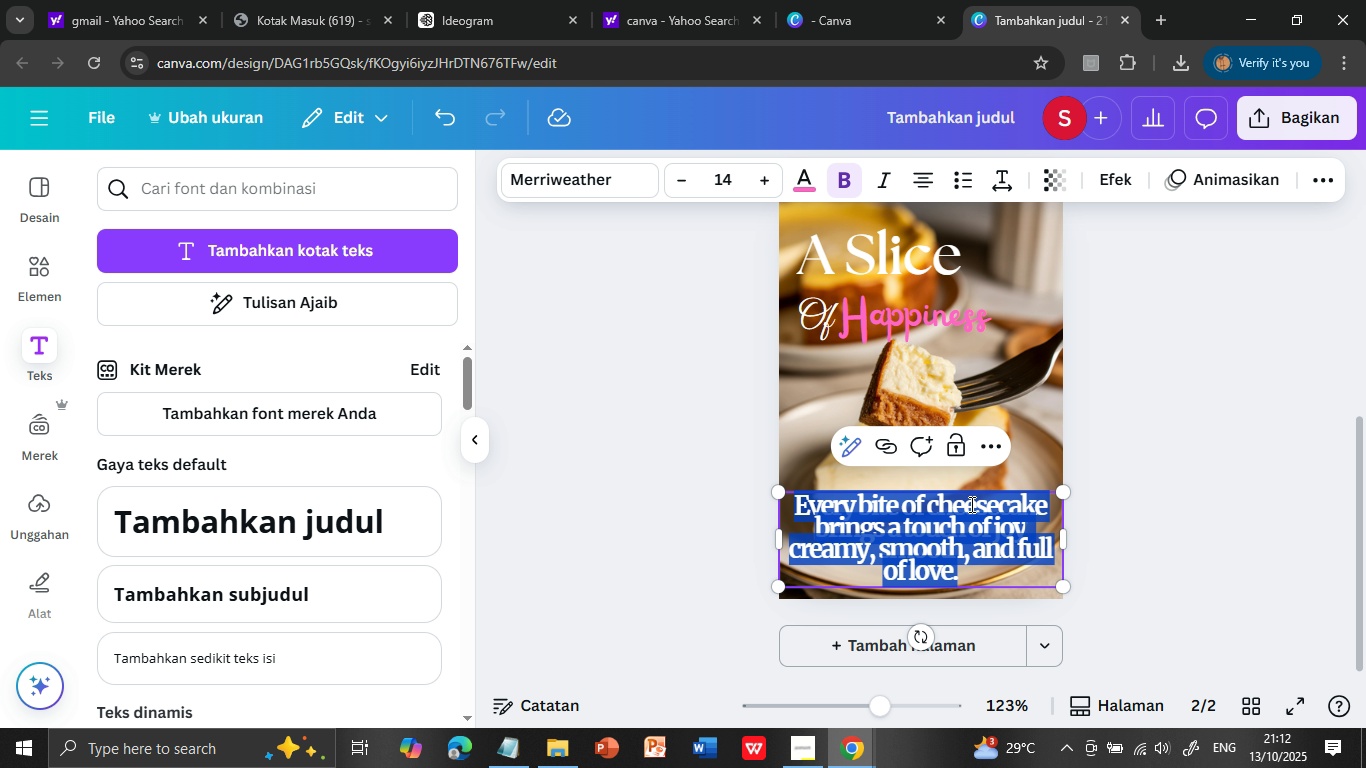 
triple_click([970, 504])
 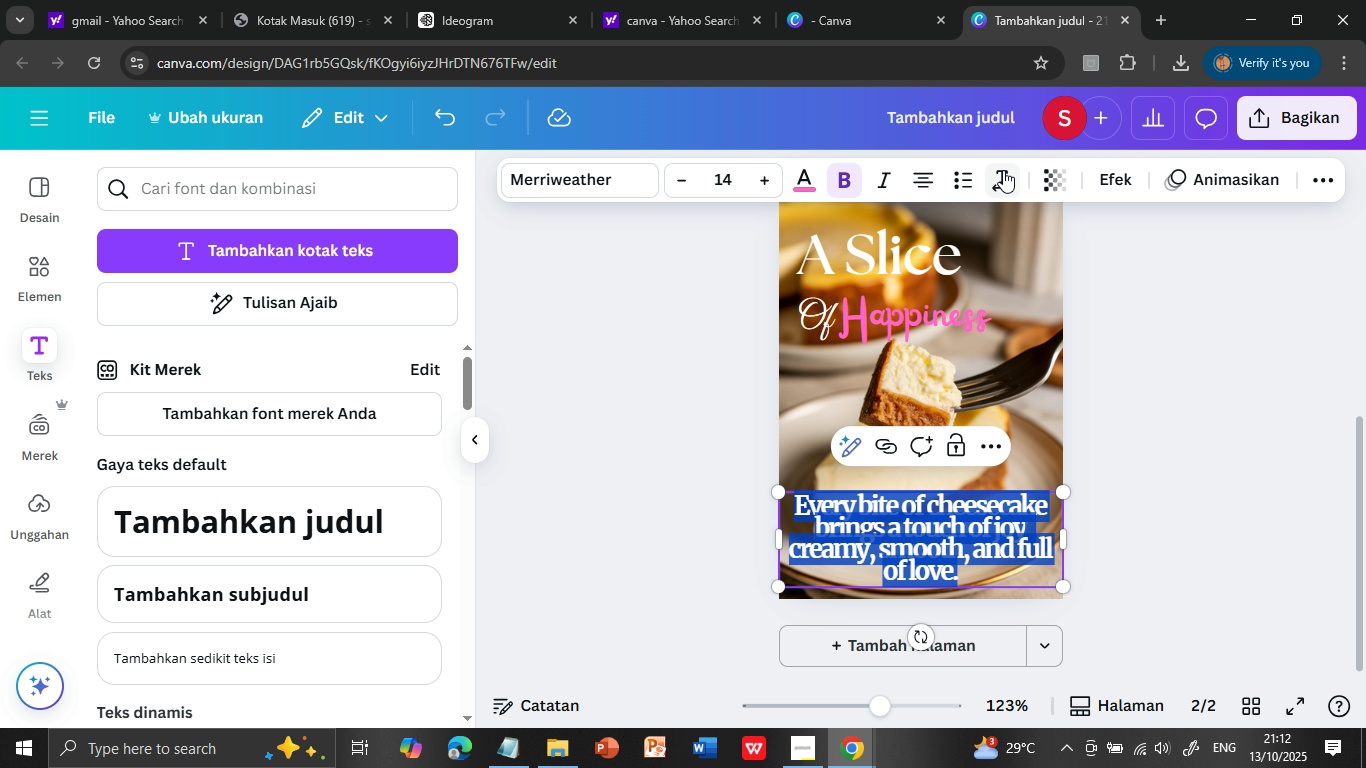 
left_click([1003, 170])
 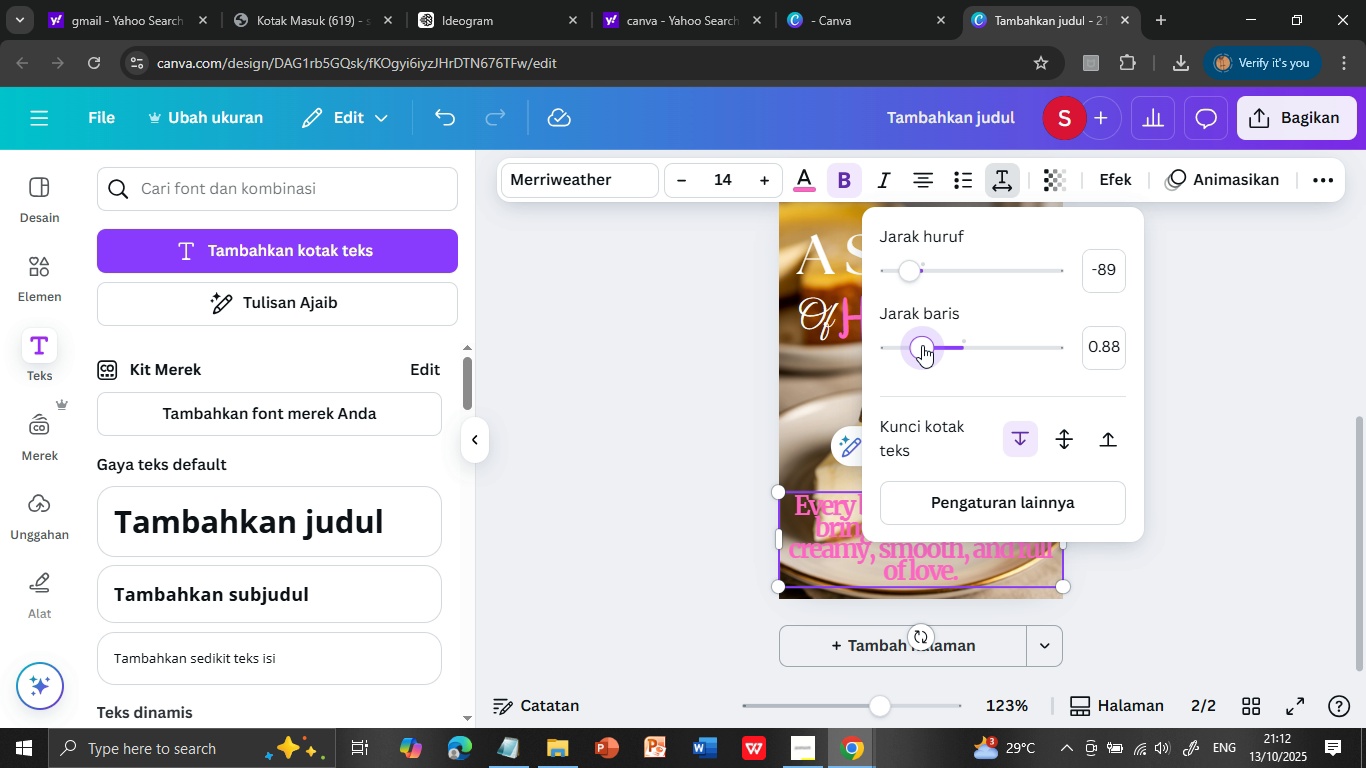 
mouse_move([937, 351])
 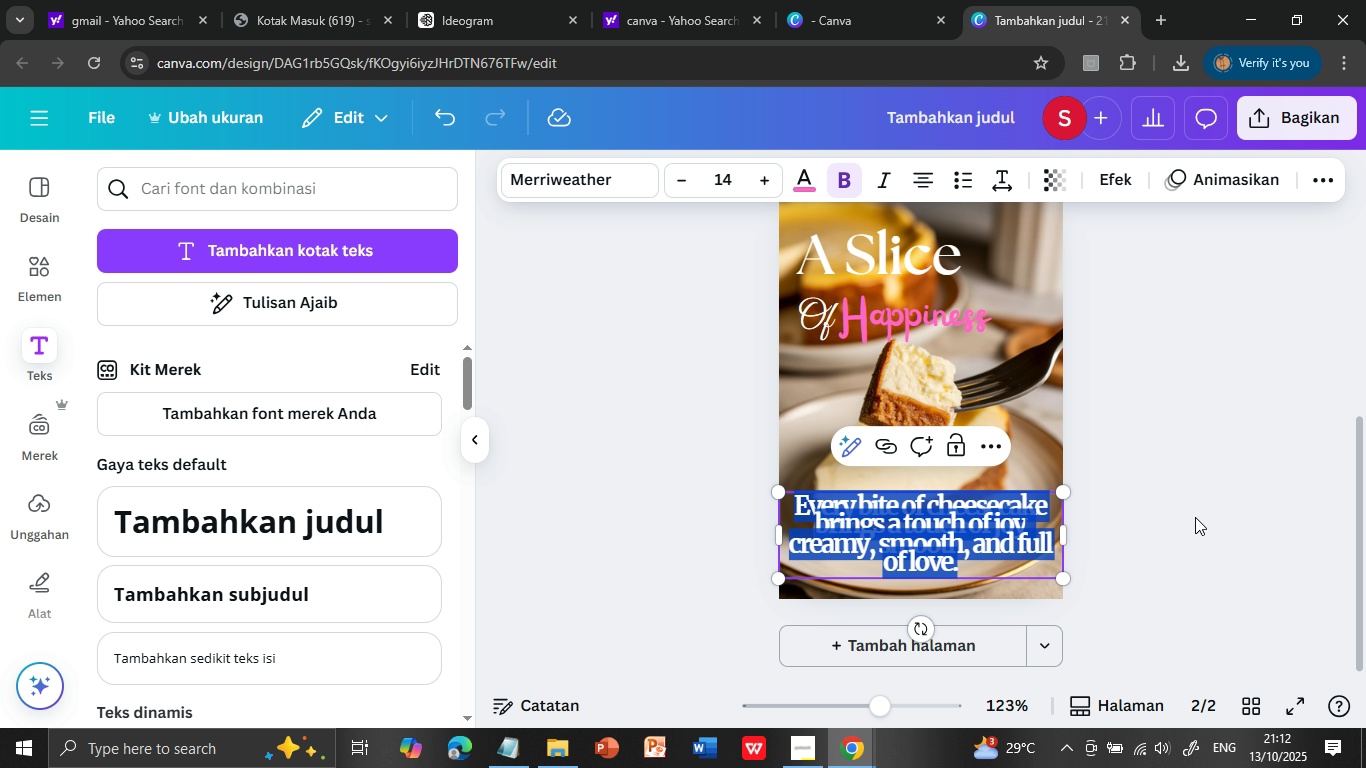 
left_click([1195, 517])
 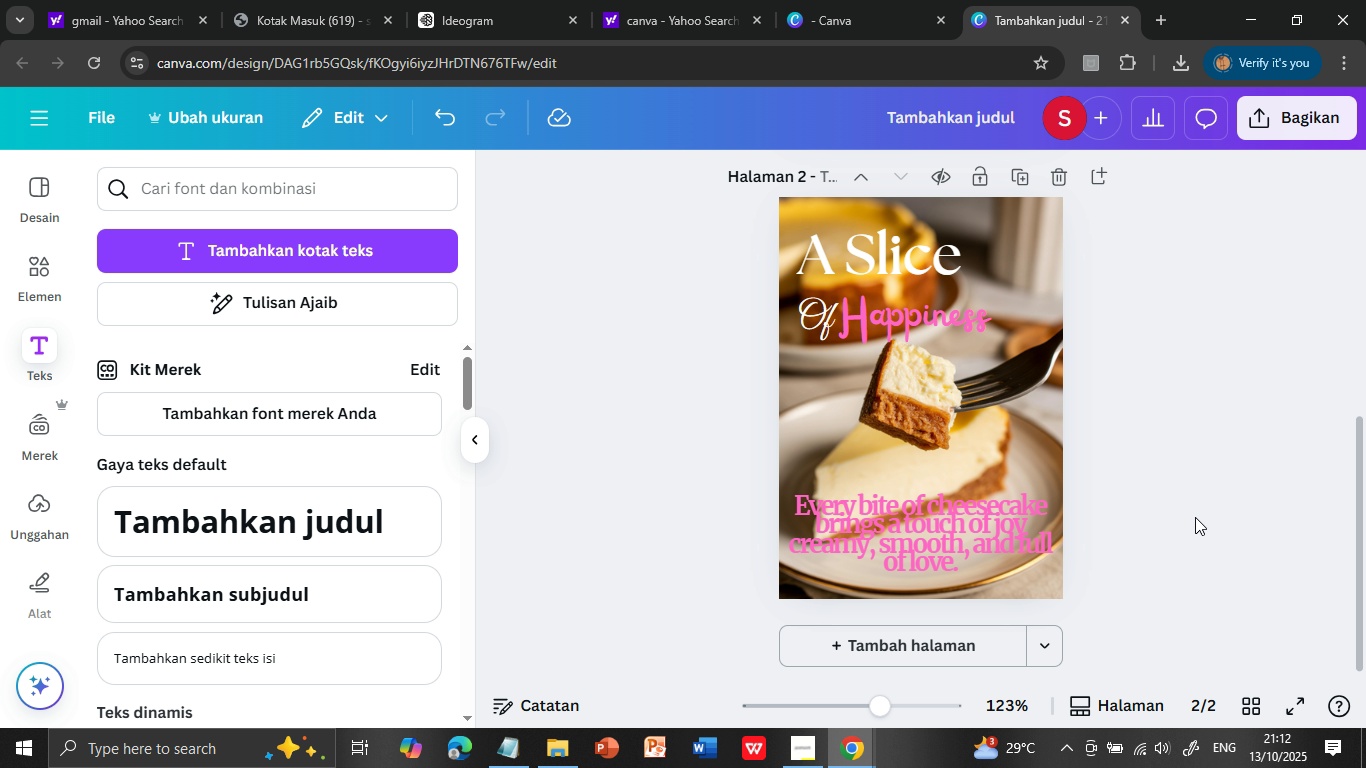 
left_click([1195, 517])
 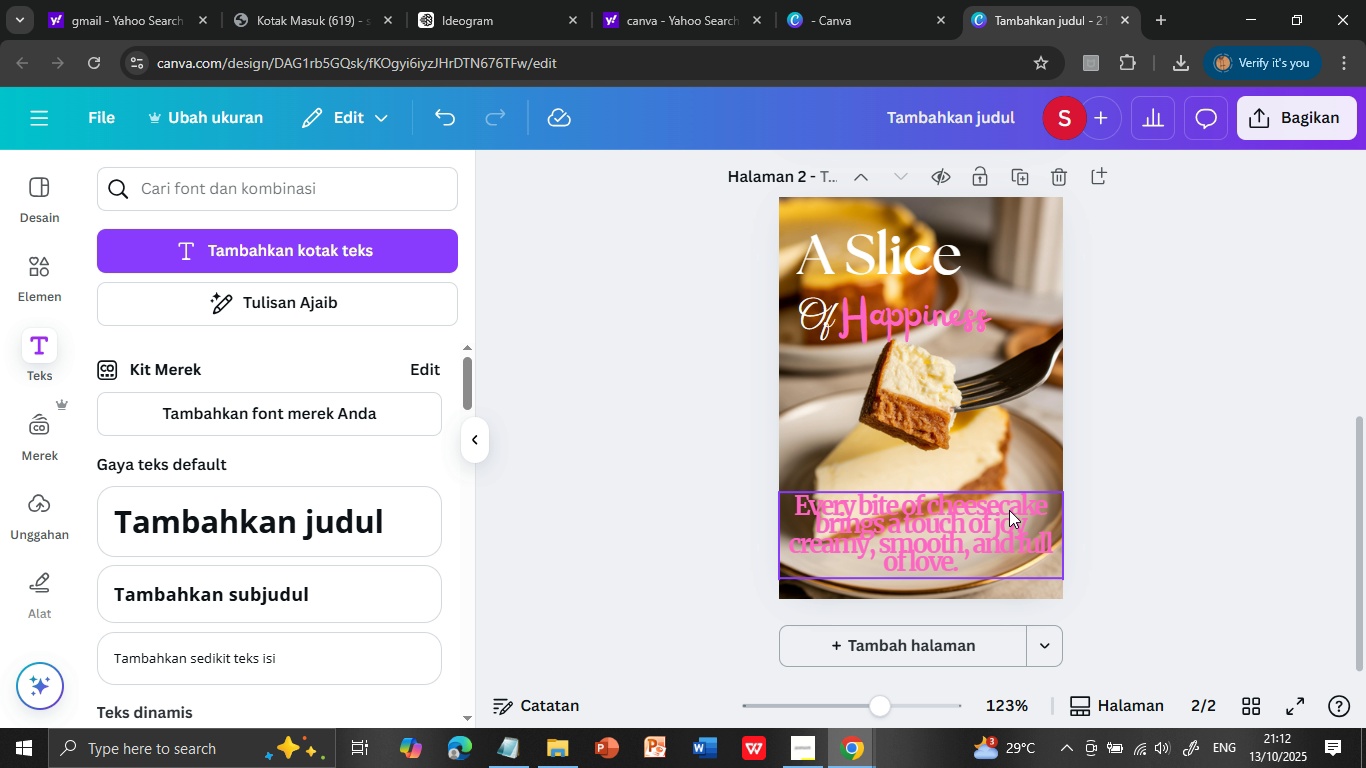 
double_click([987, 507])
 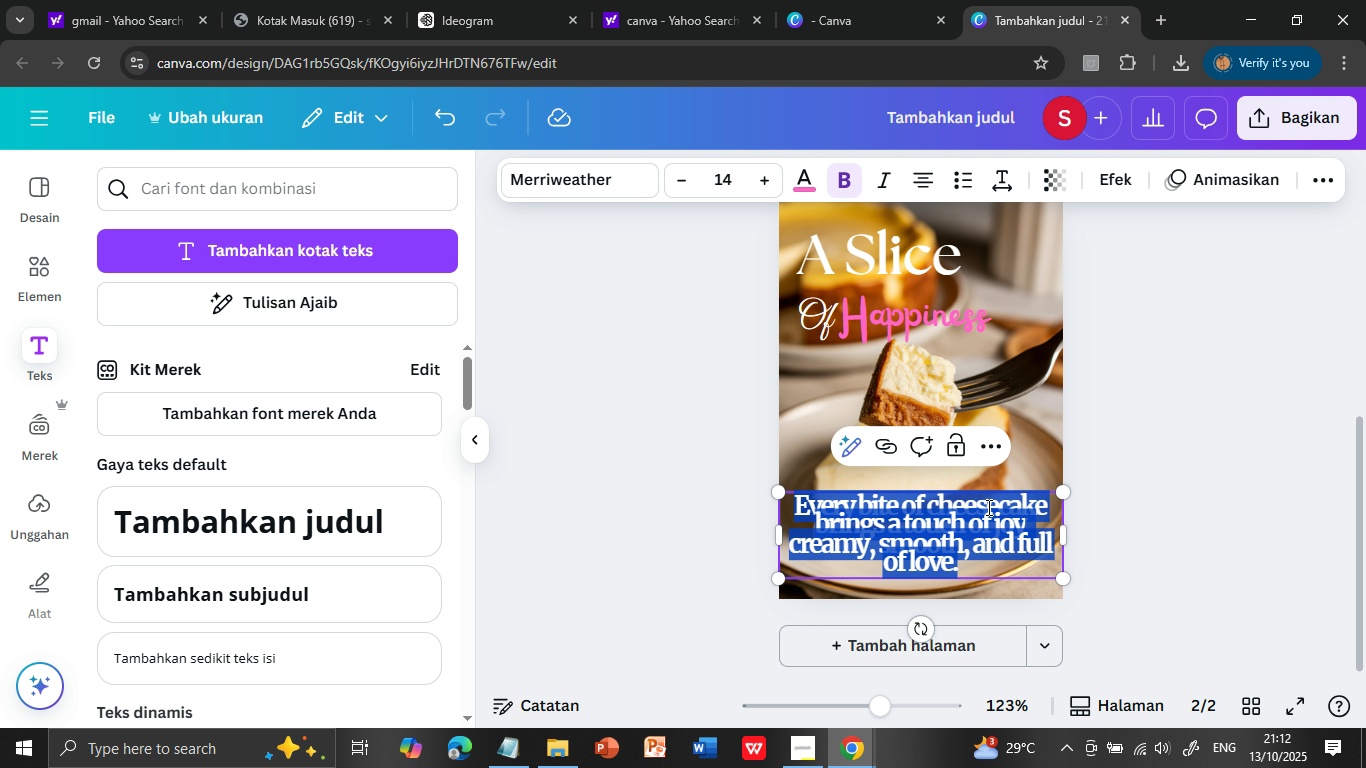 
triple_click([987, 507])
 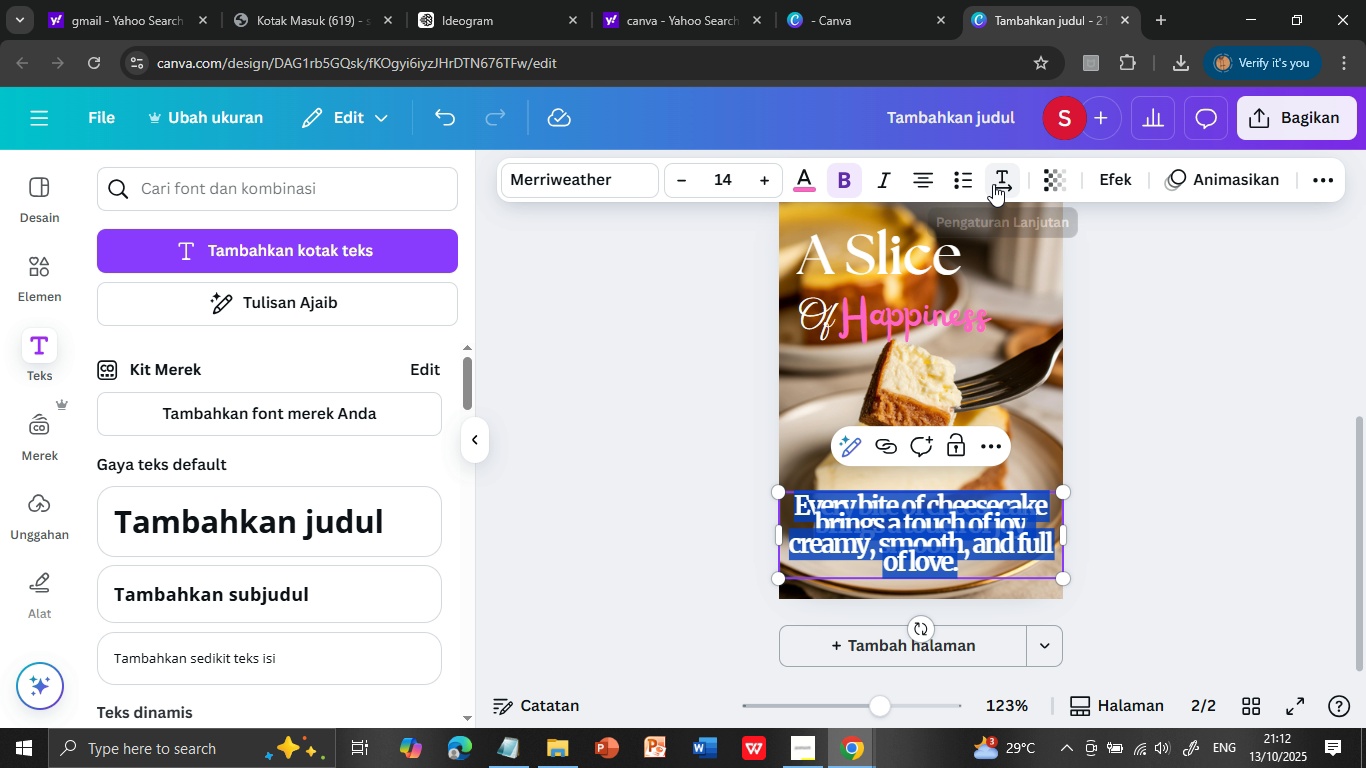 
left_click([997, 176])
 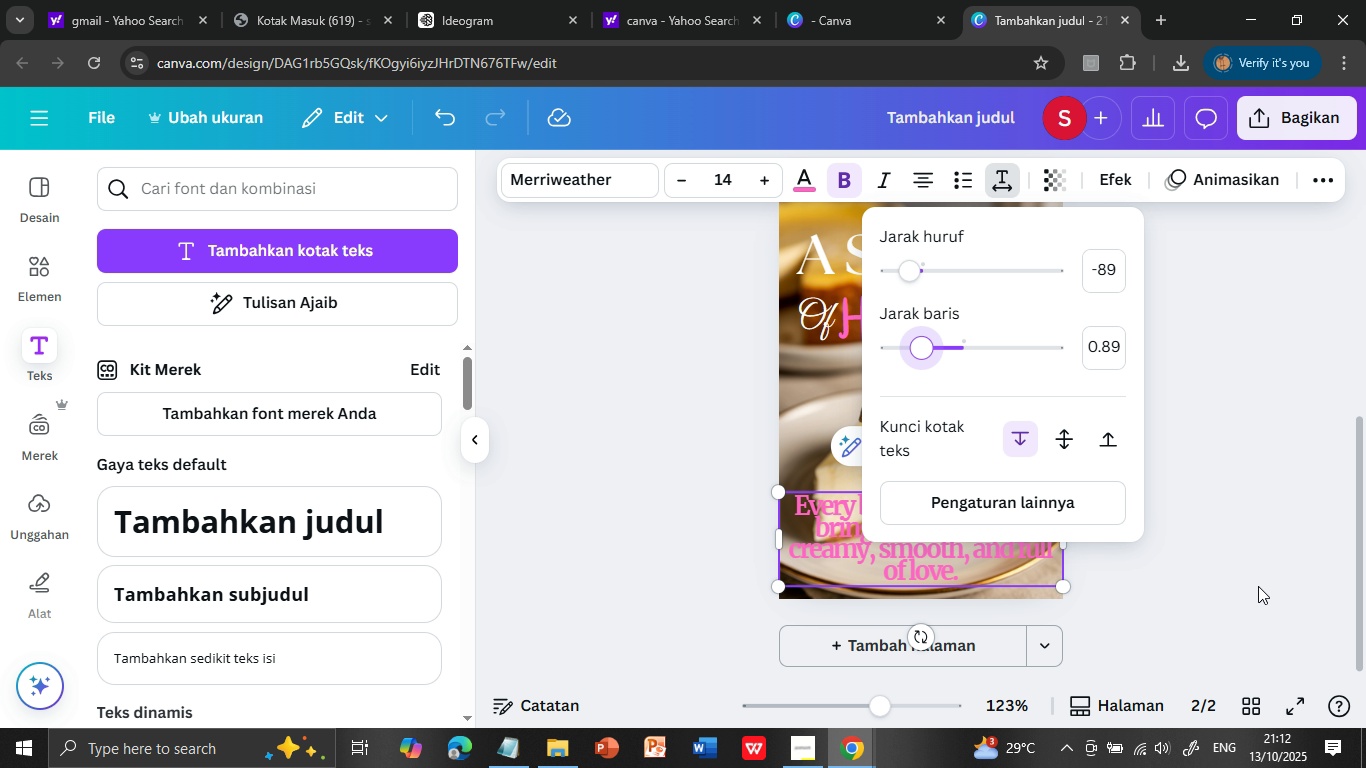 
left_click([1258, 582])
 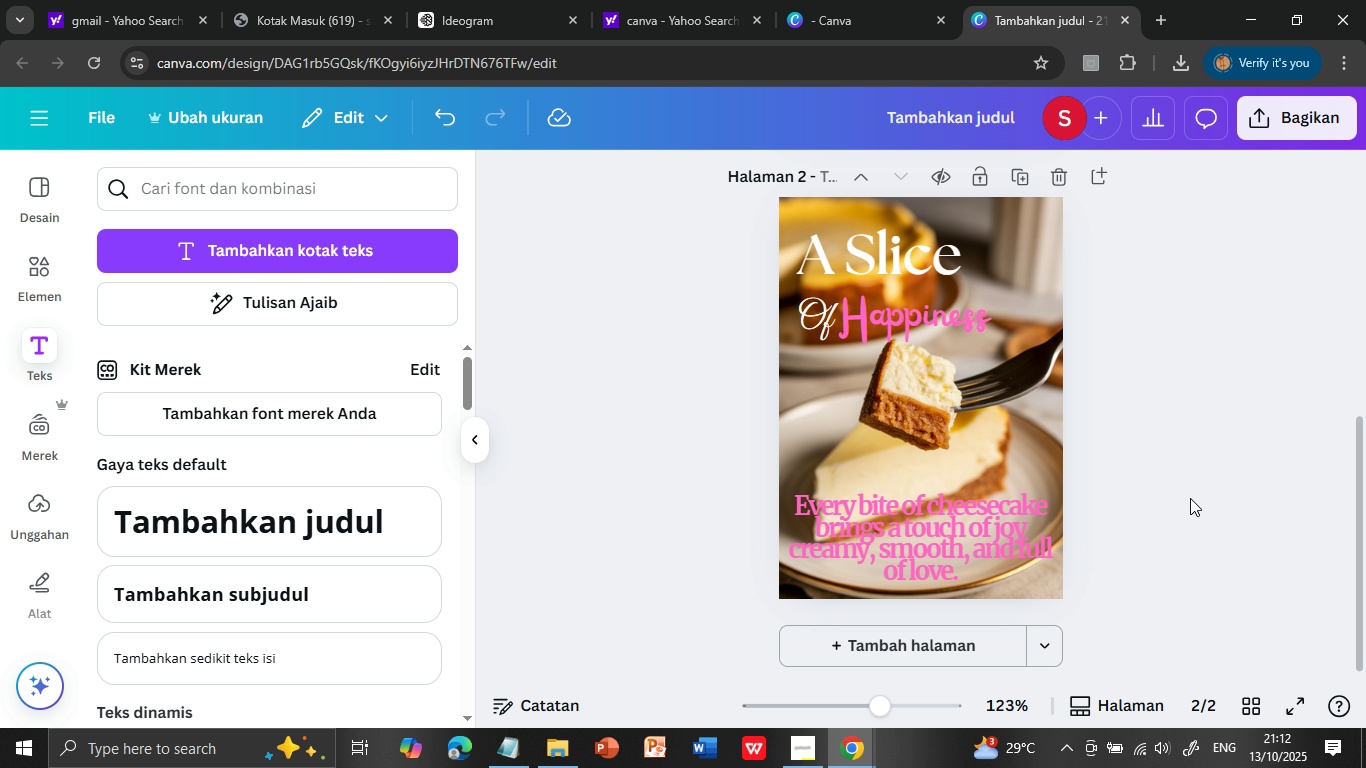 
left_click([1190, 498])
 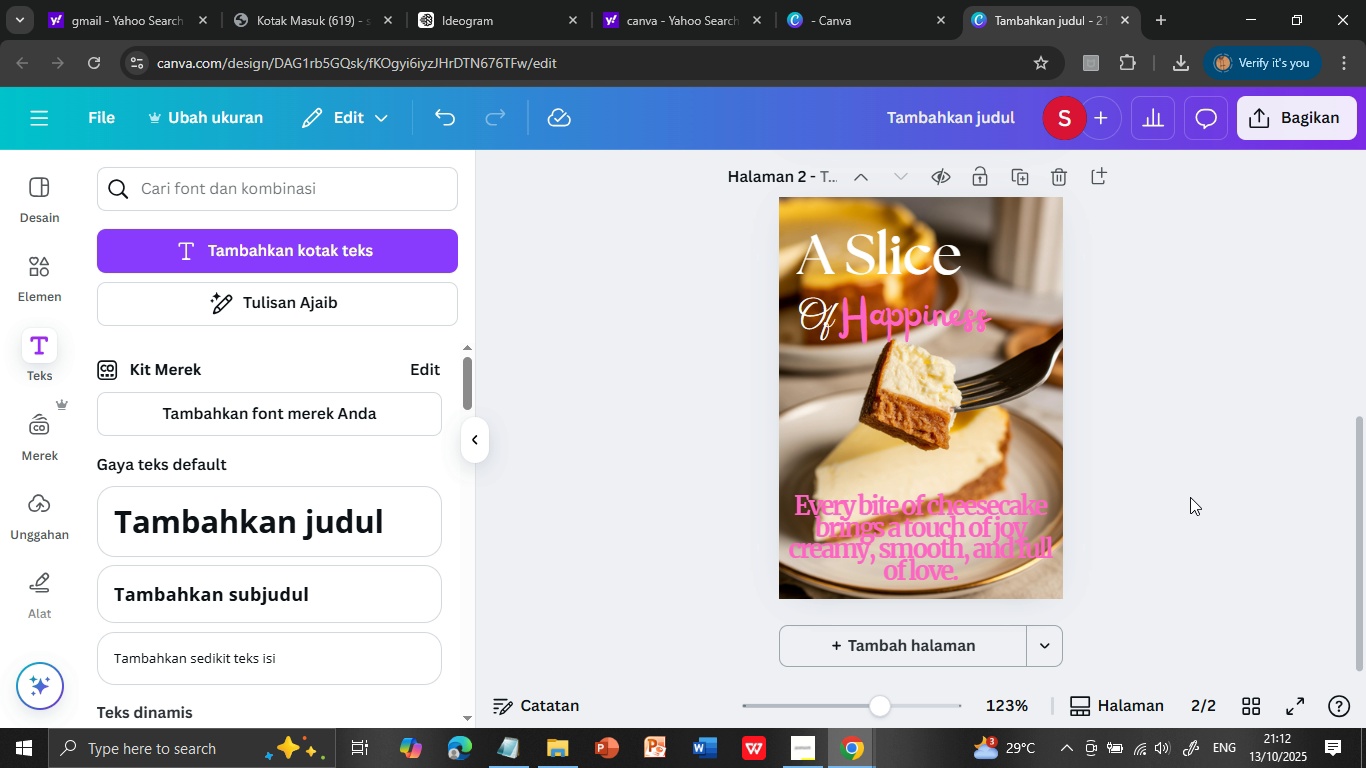 
scroll: coordinate [1190, 497], scroll_direction: down, amount: 1.0
 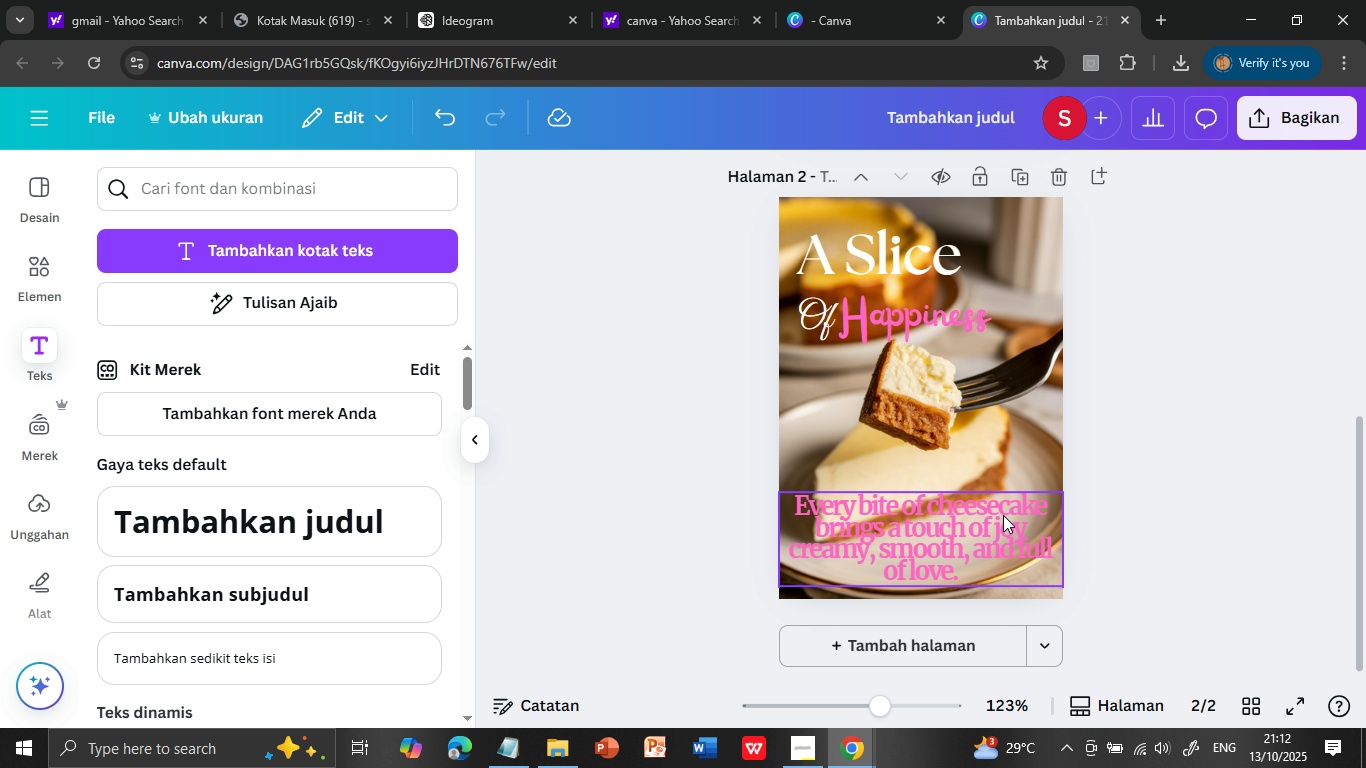 
scroll: coordinate [1236, 497], scroll_direction: up, amount: 5.0
 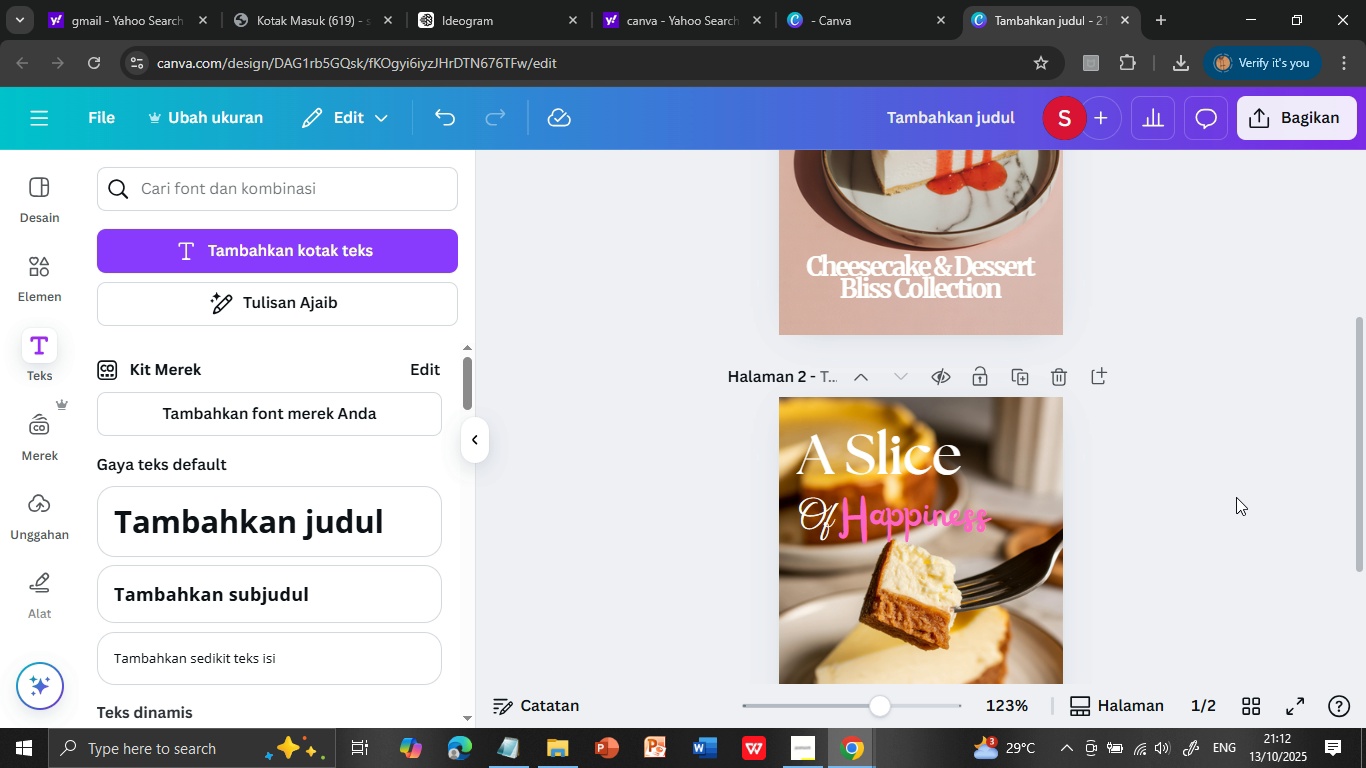 
scroll: coordinate [1236, 497], scroll_direction: down, amount: 5.0
 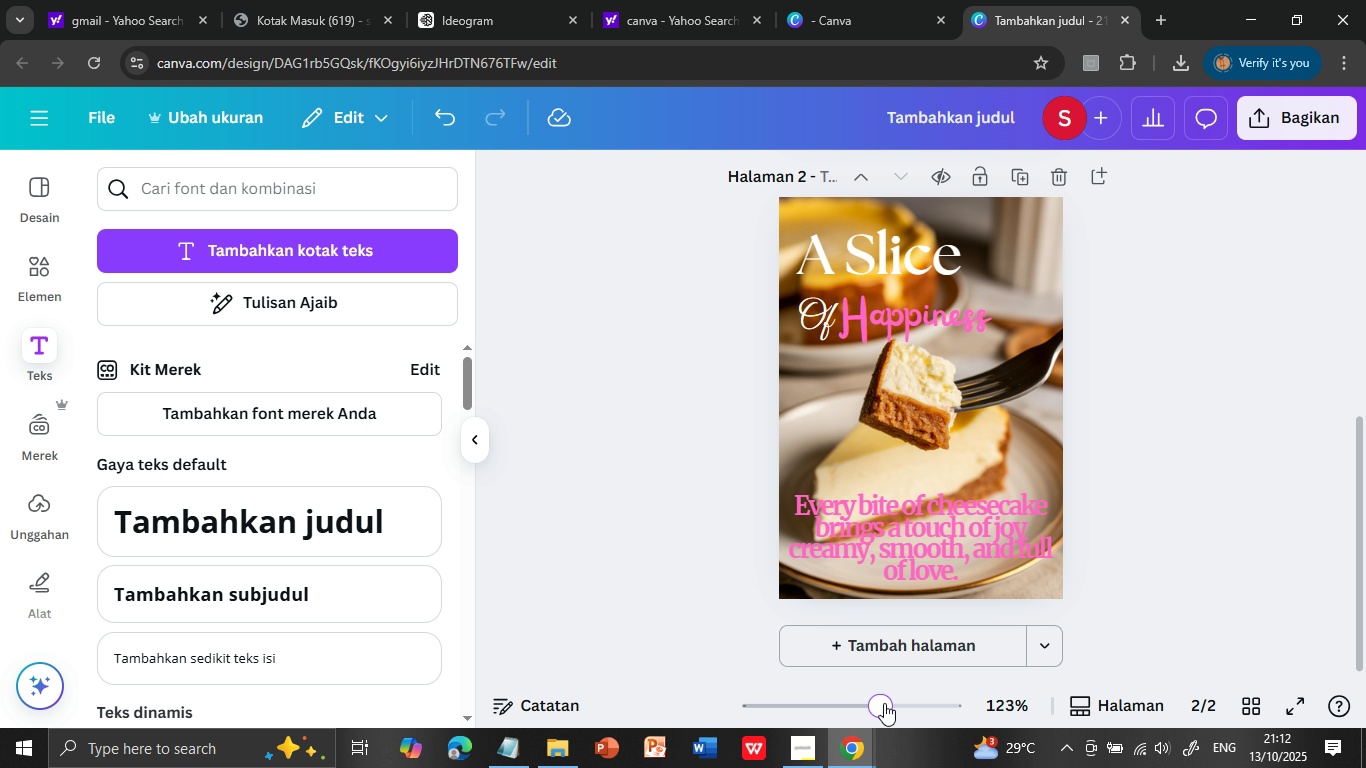 
wait(8.91)
 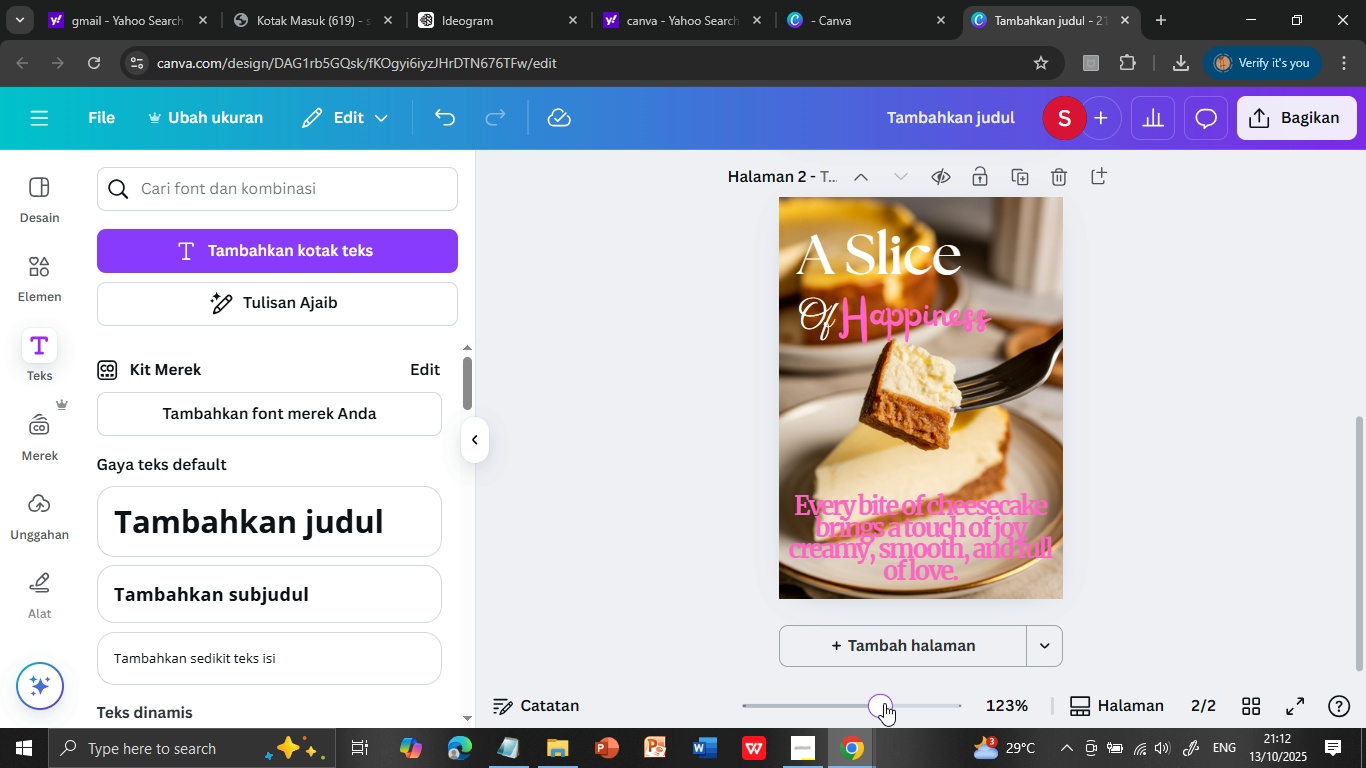 
left_click([938, 554])
 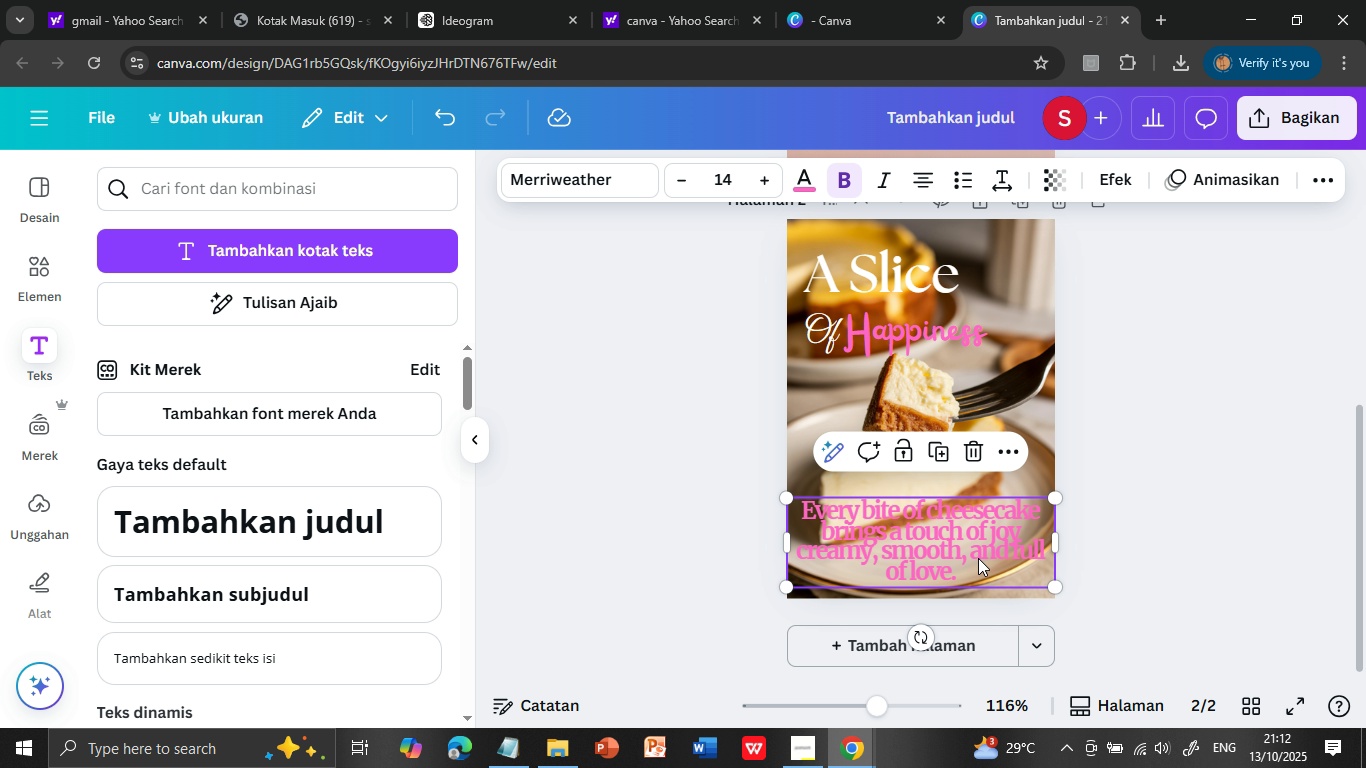 
wait(5.92)
 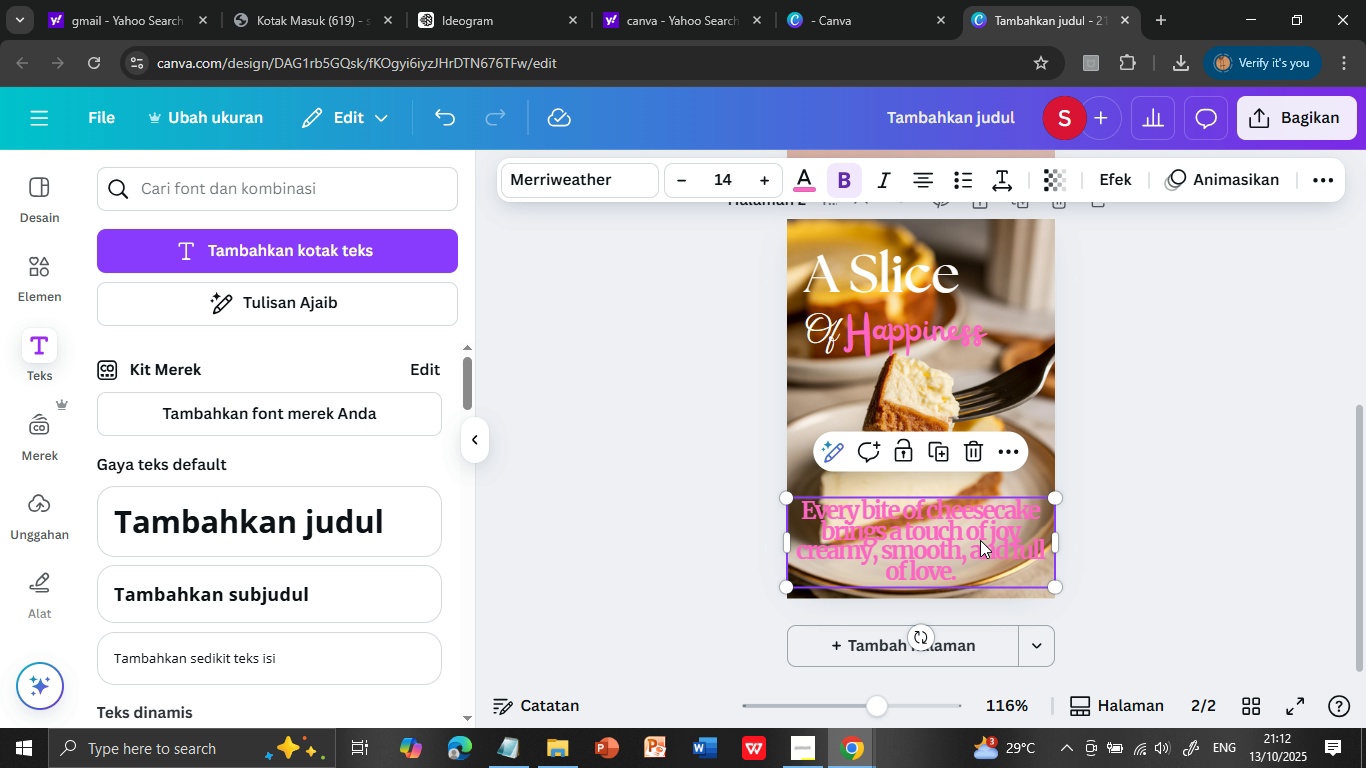 
scroll: coordinate [1128, 467], scroll_direction: up, amount: 2.0
 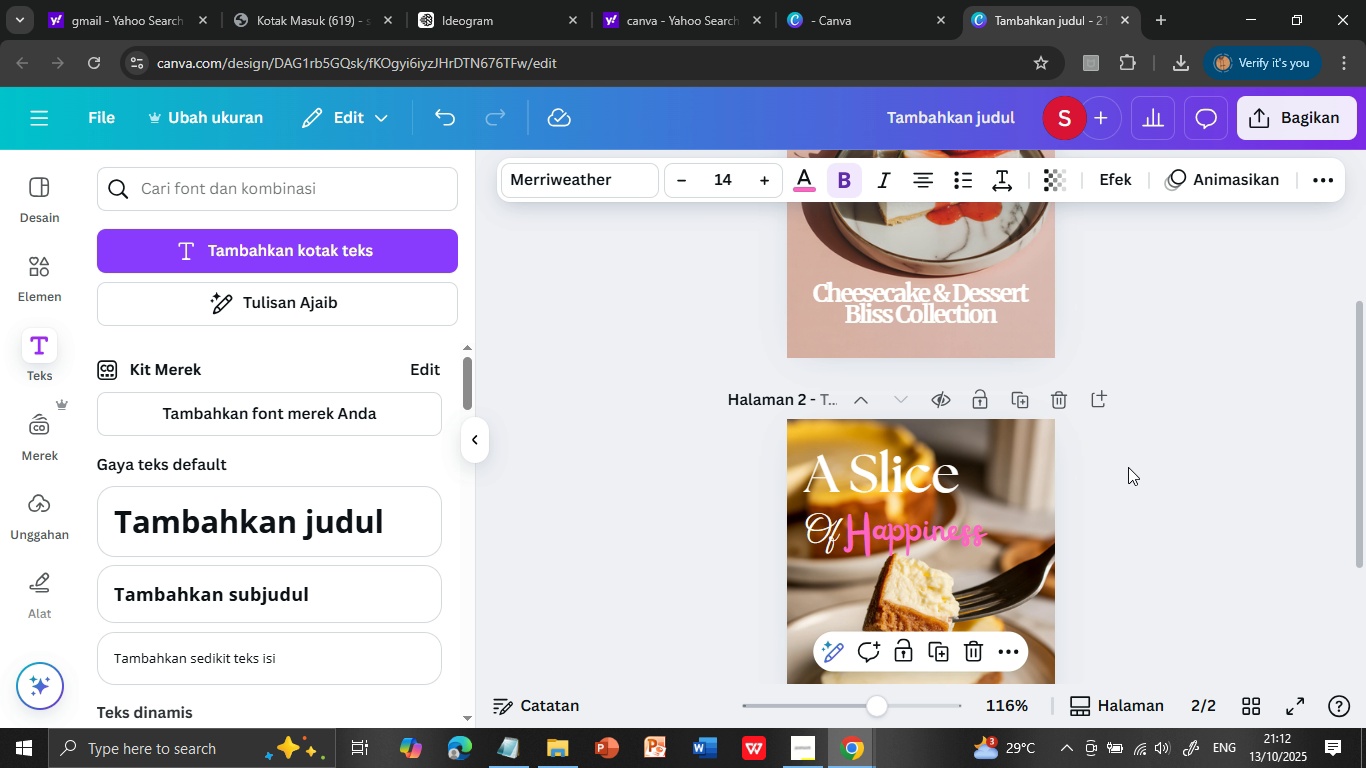 
scroll: coordinate [1128, 467], scroll_direction: down, amount: 2.0
 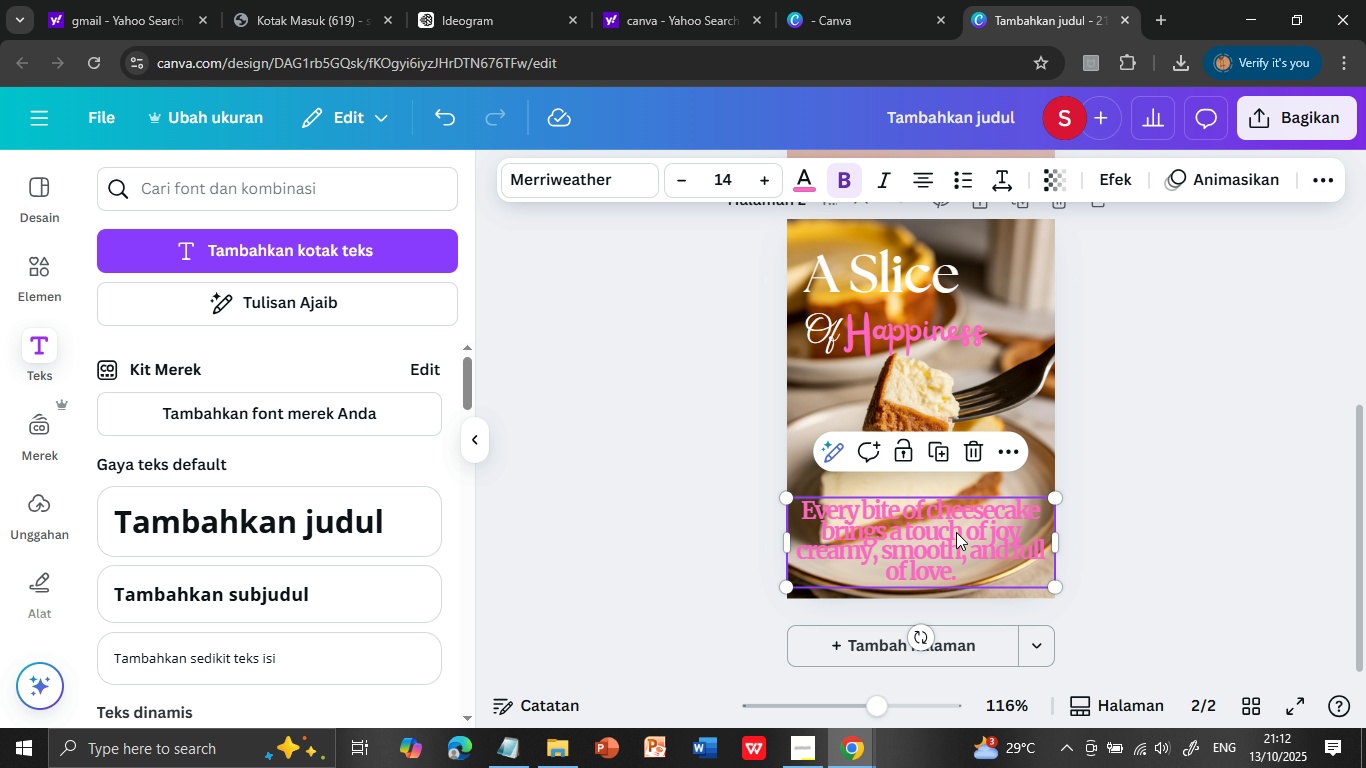 
left_click([909, 538])
 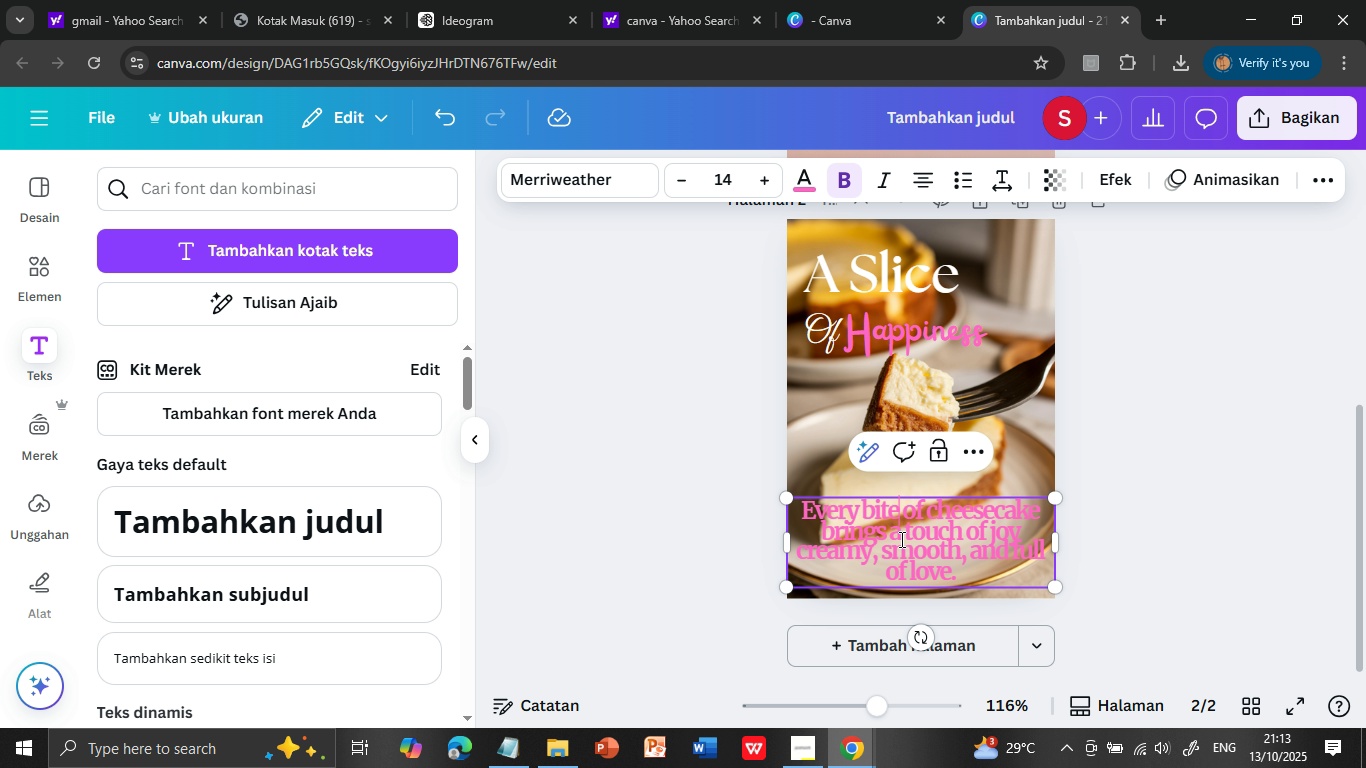 
left_click([891, 534])
 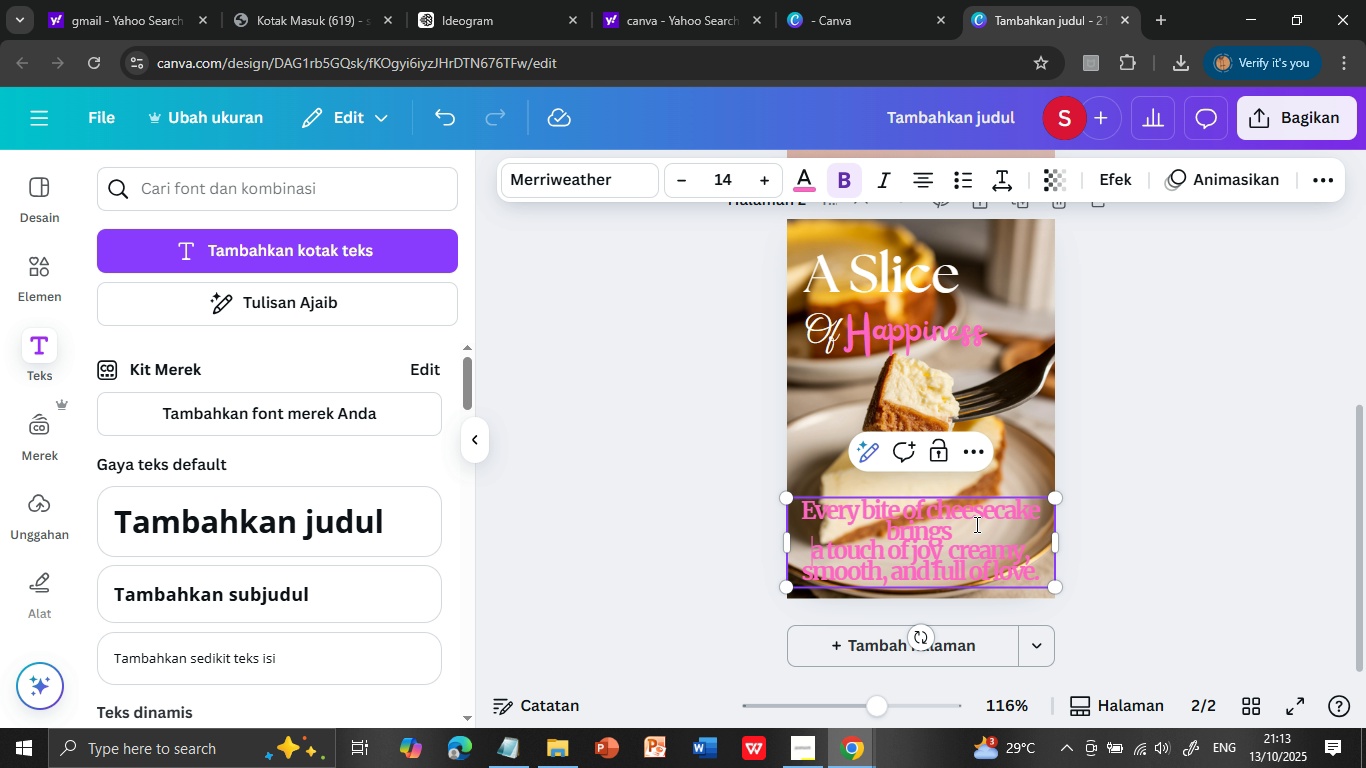 
key(Enter)
 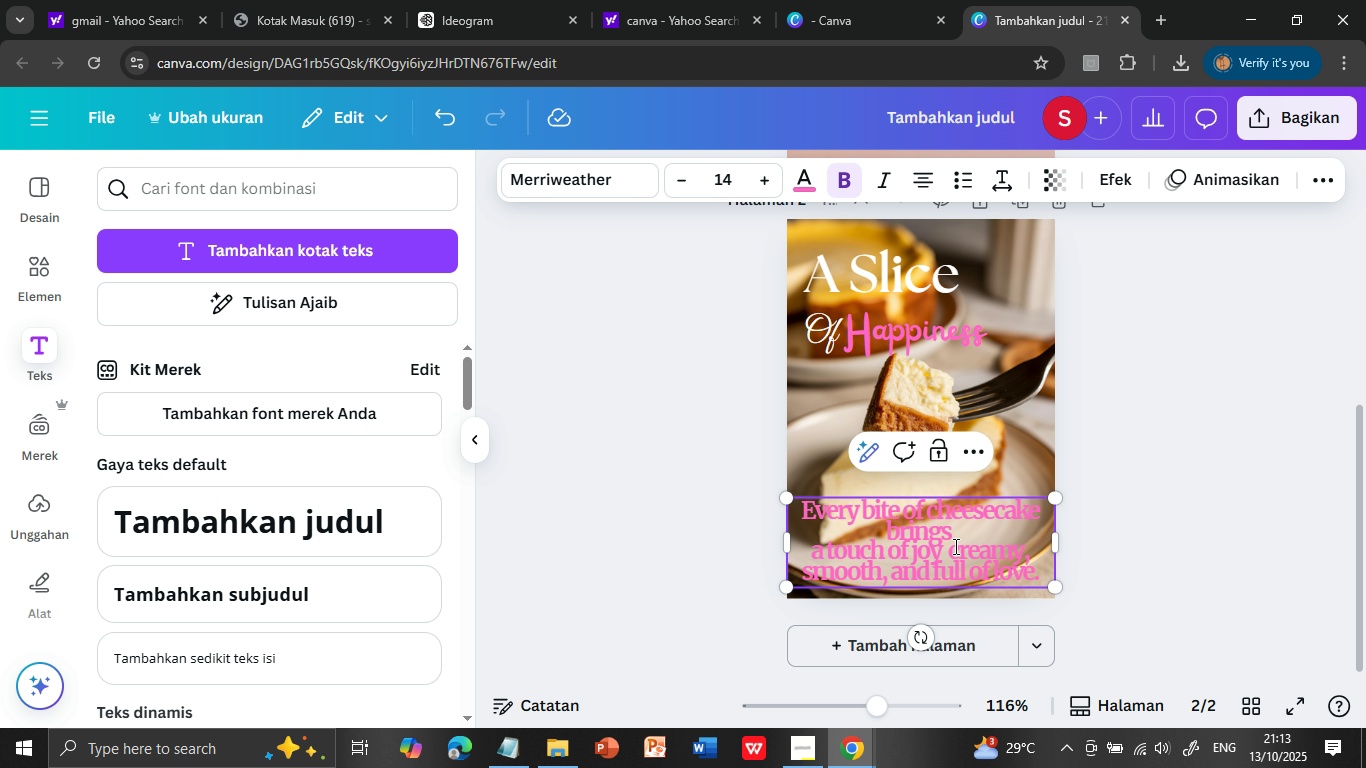 
wait(5.19)
 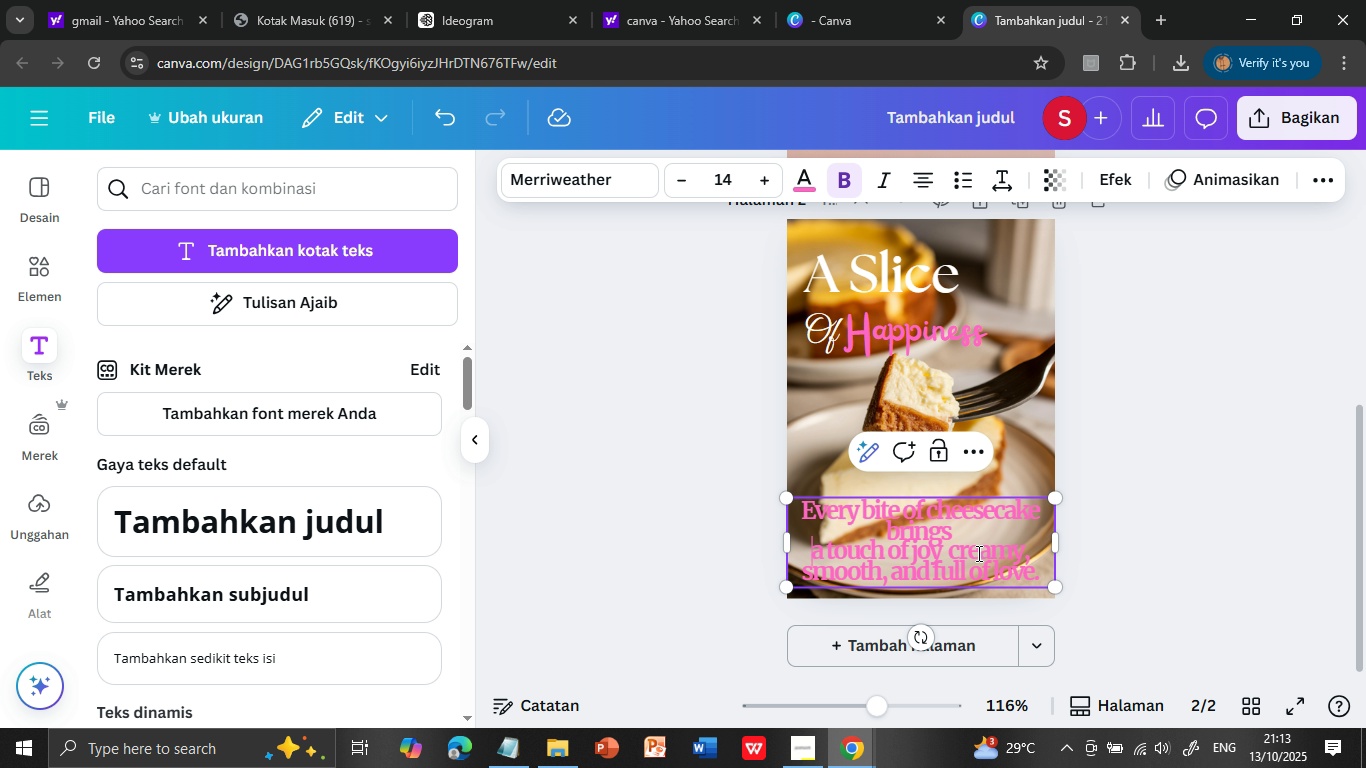 
left_click([1244, 478])
 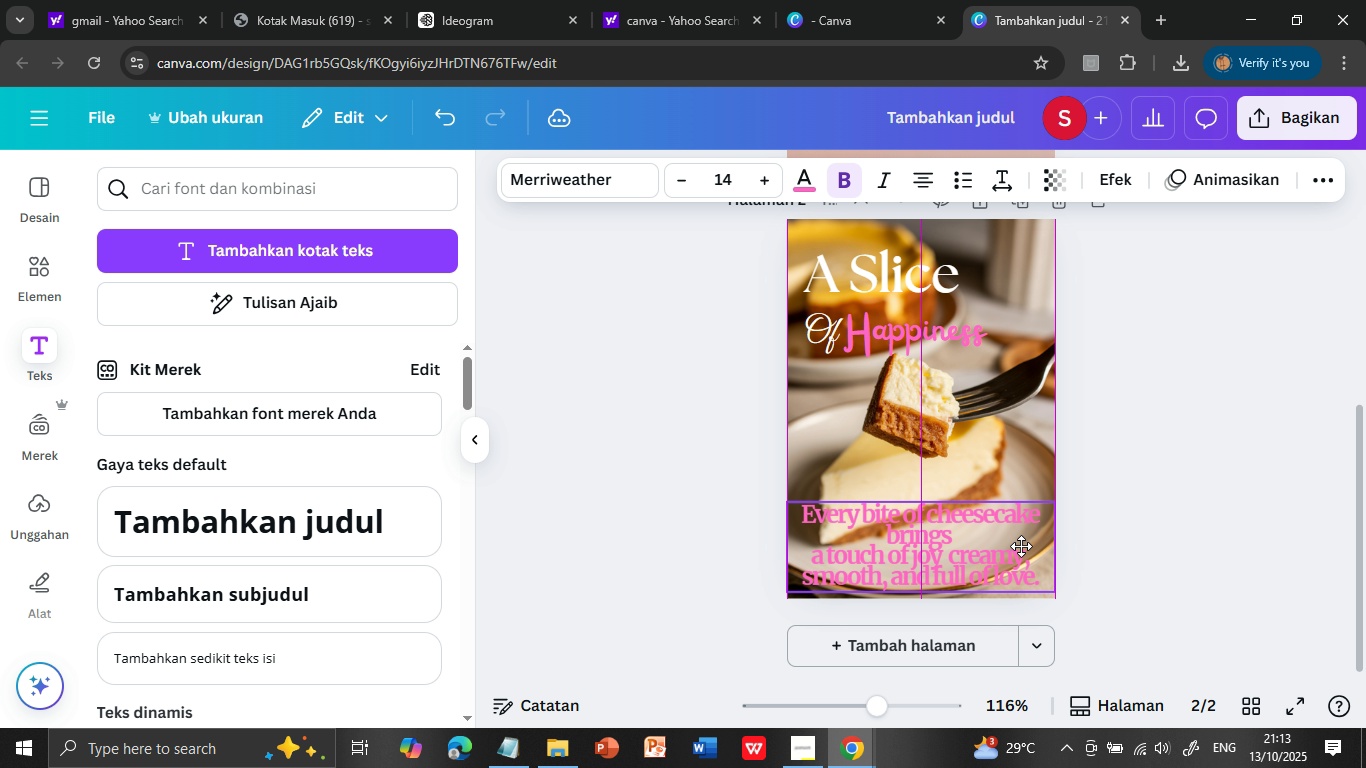 
wait(7.38)
 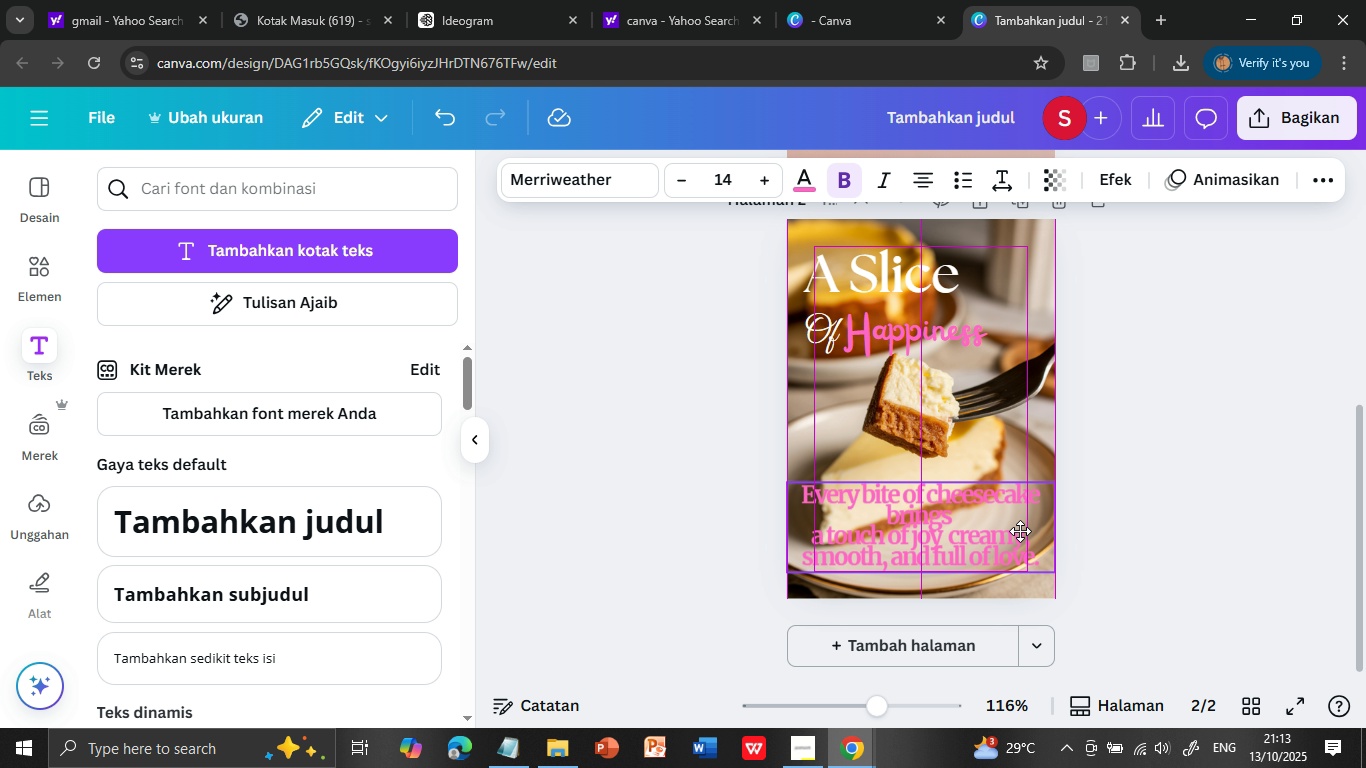 
left_click([1149, 499])
 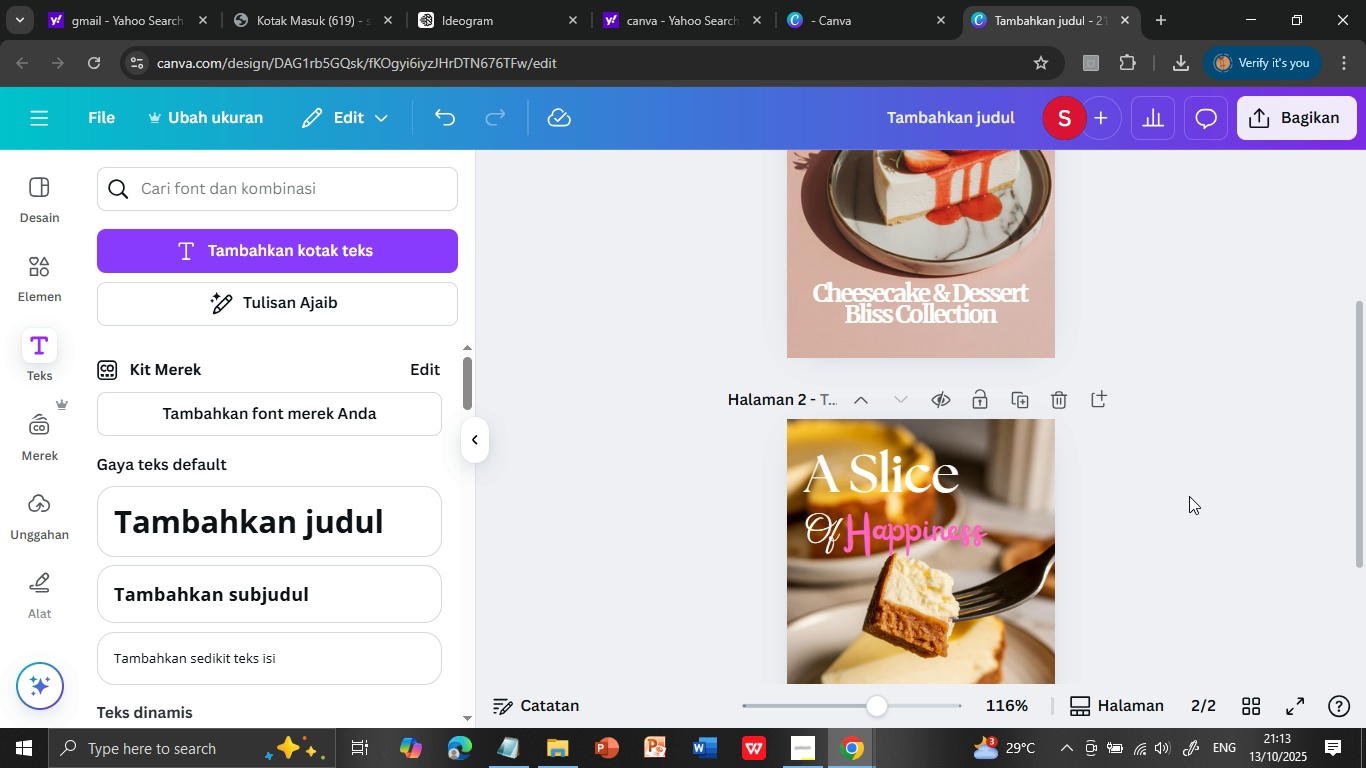 
scroll: coordinate [1189, 496], scroll_direction: up, amount: 4.0
 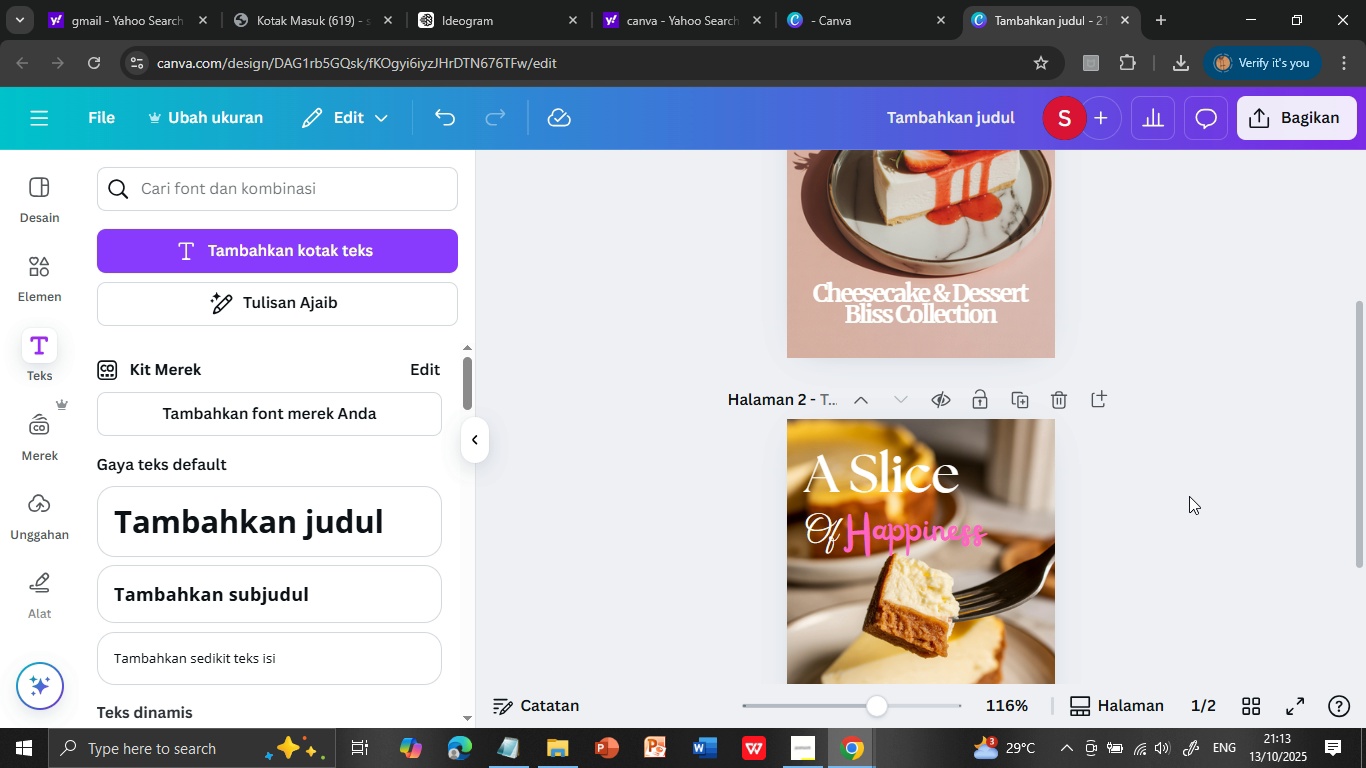 
scroll: coordinate [1189, 496], scroll_direction: down, amount: 4.0
 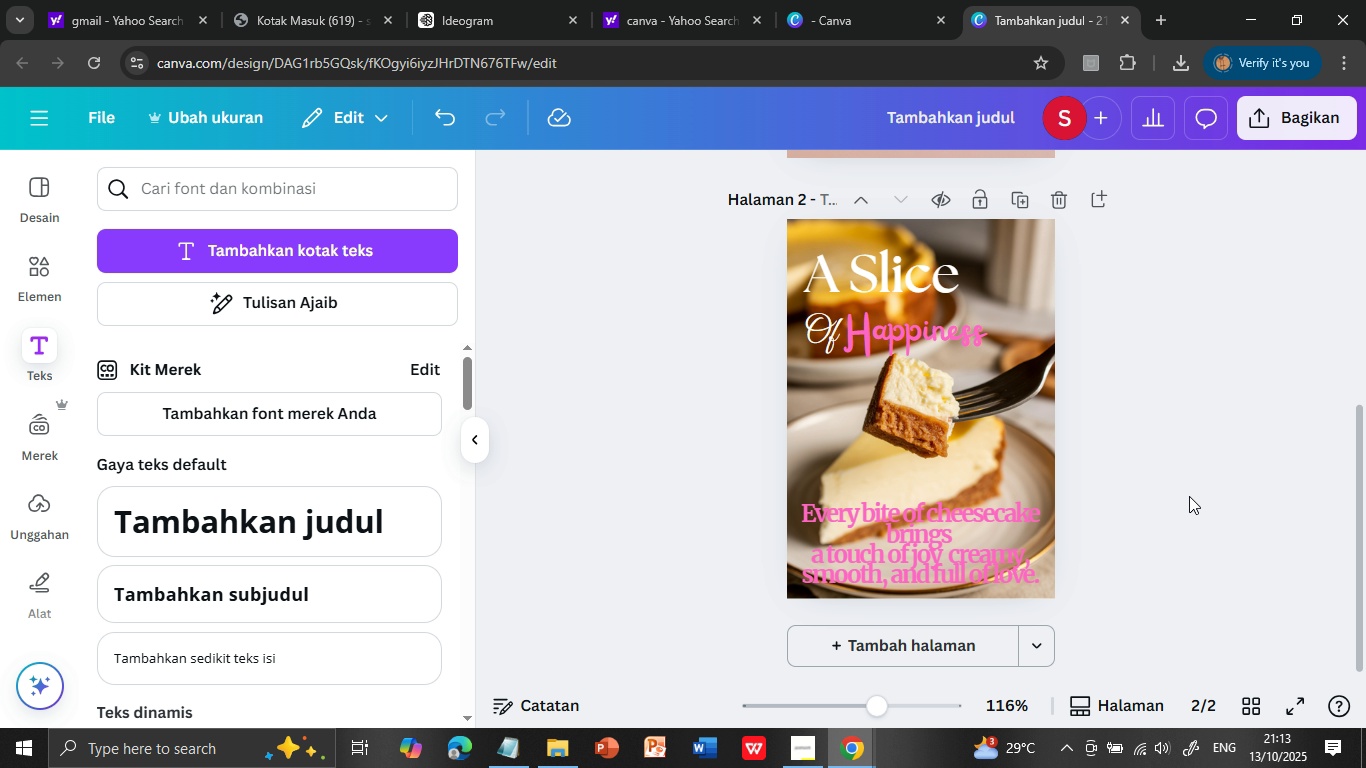 
wait(7.44)
 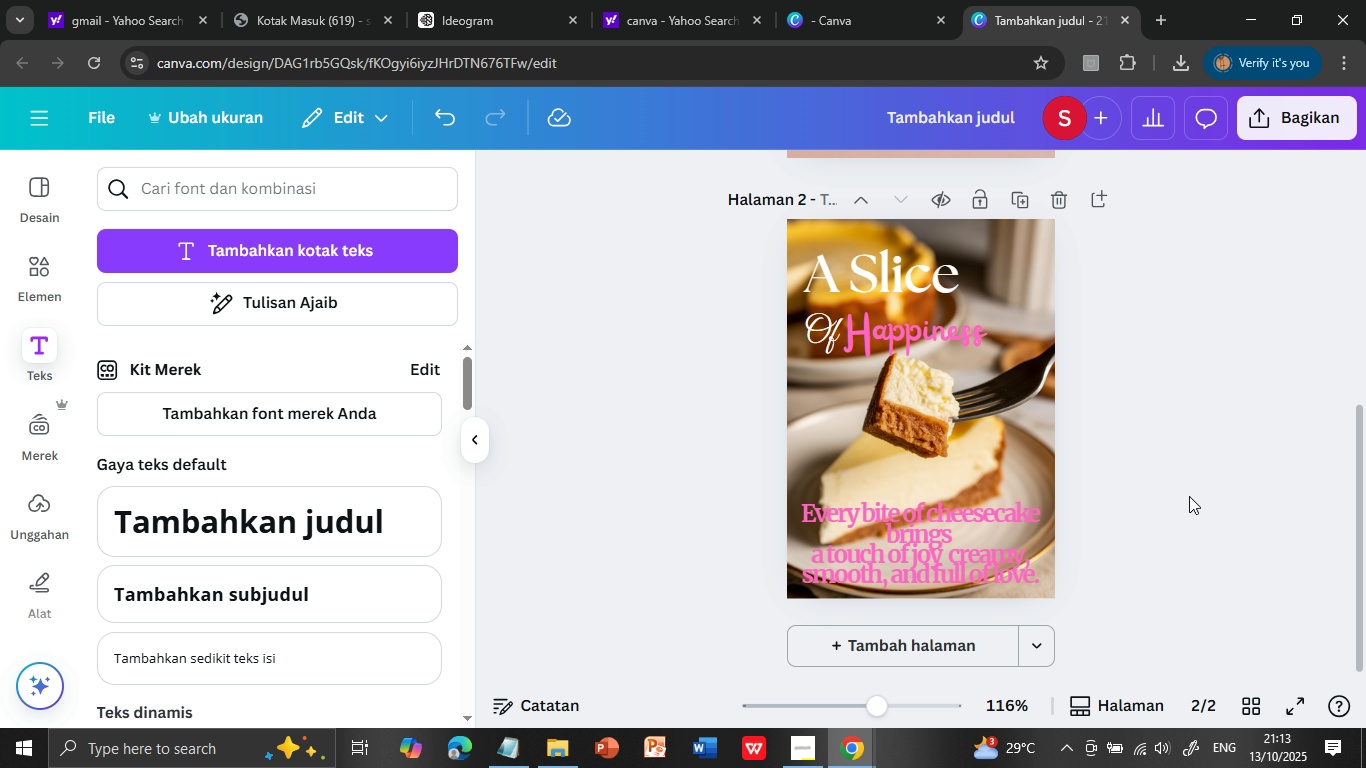 
scroll: coordinate [1189, 496], scroll_direction: down, amount: 2.0
 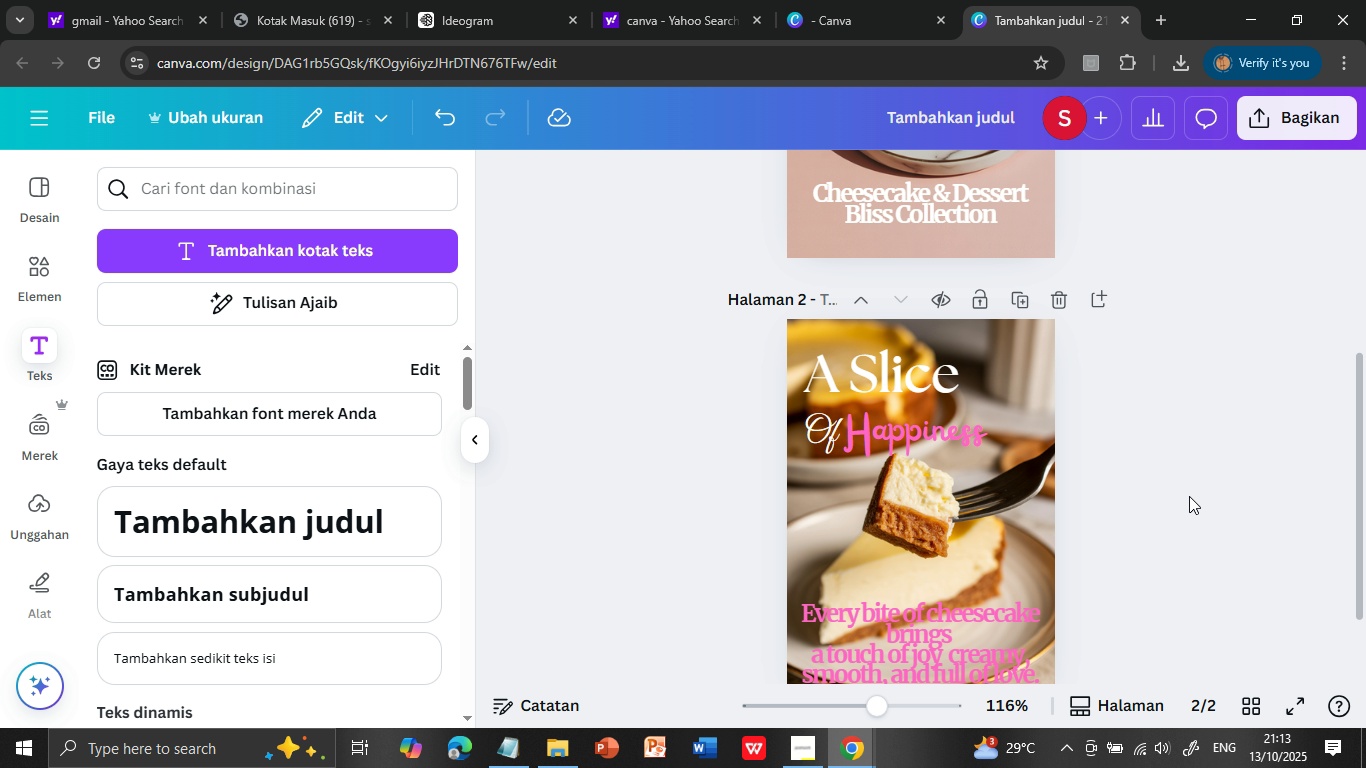 
scroll: coordinate [1189, 496], scroll_direction: up, amount: 1.0
 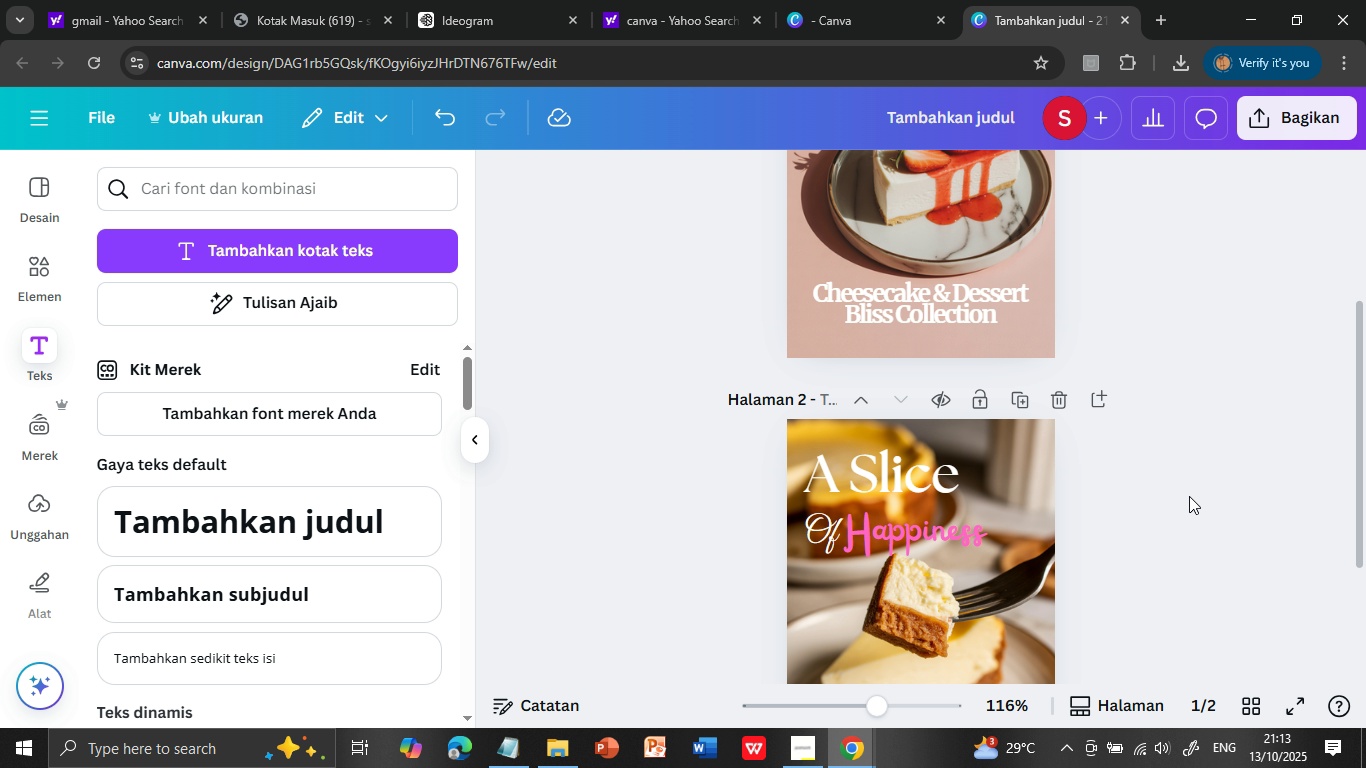 
scroll: coordinate [1189, 496], scroll_direction: down, amount: 2.0
 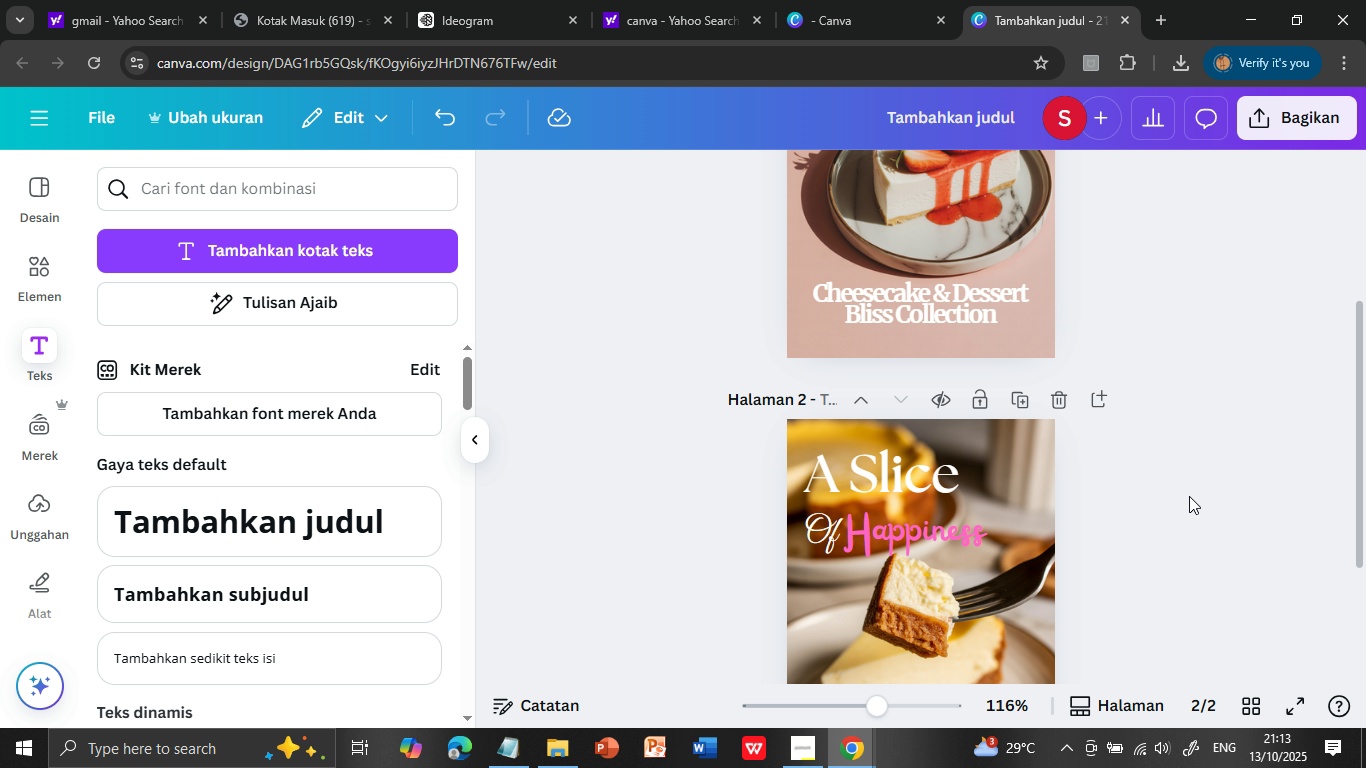 
scroll: coordinate [1189, 496], scroll_direction: up, amount: 1.0
 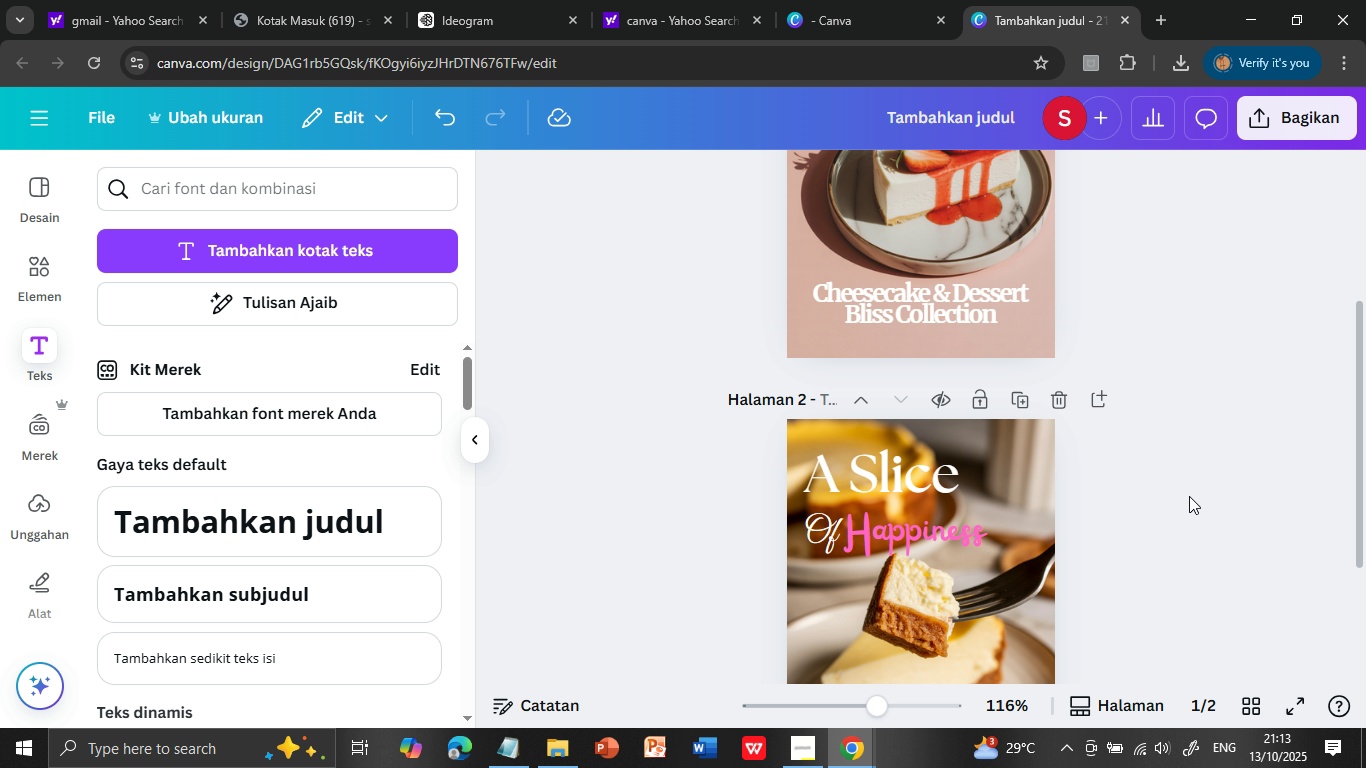 
scroll: coordinate [1189, 496], scroll_direction: down, amount: 2.0
 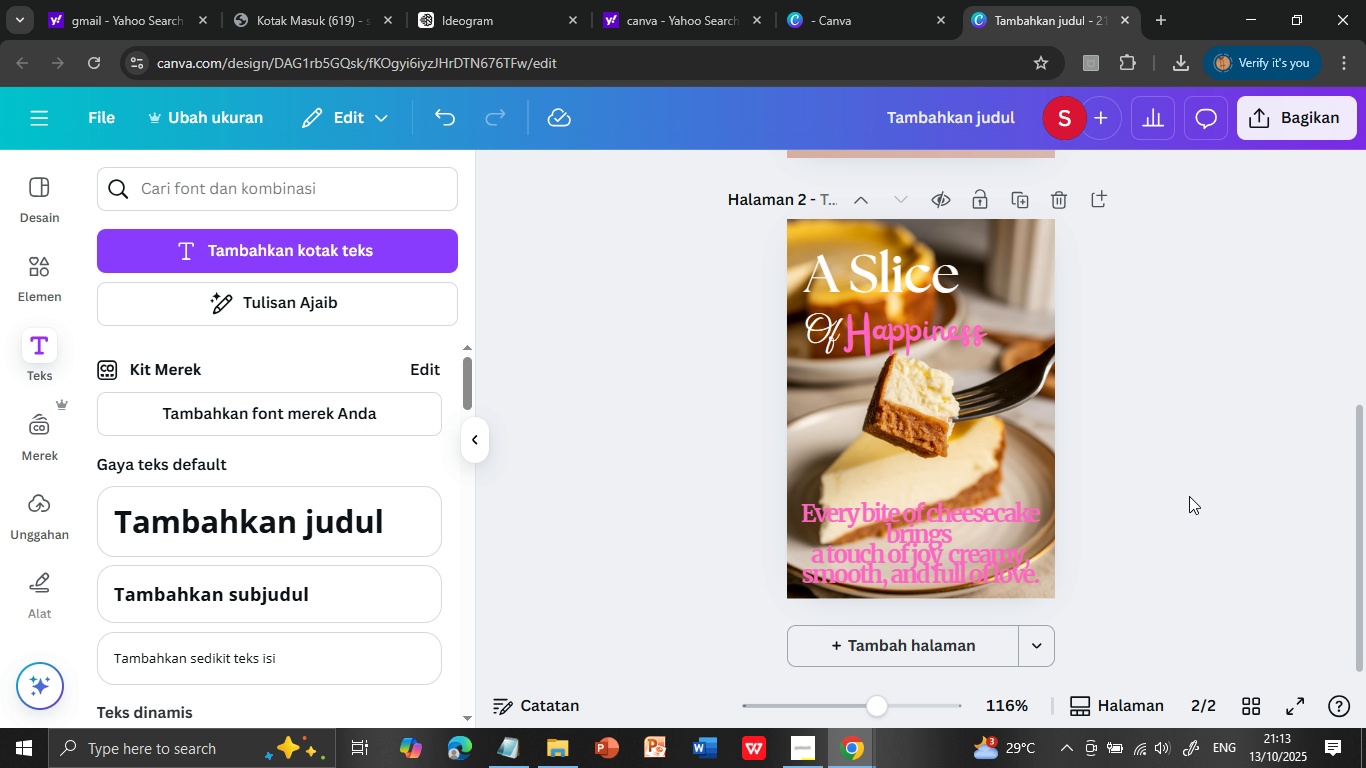 
scroll: coordinate [1189, 496], scroll_direction: up, amount: 2.0
 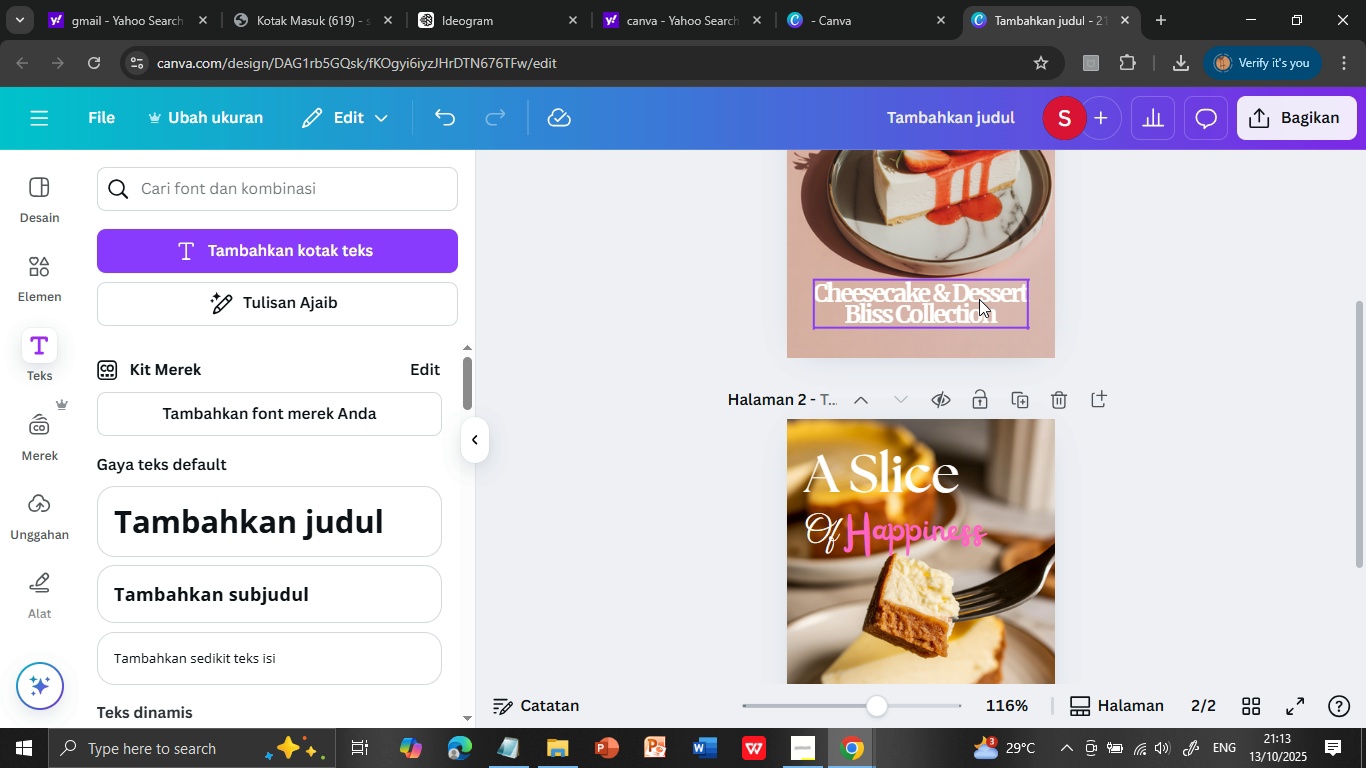 
left_click([979, 299])
 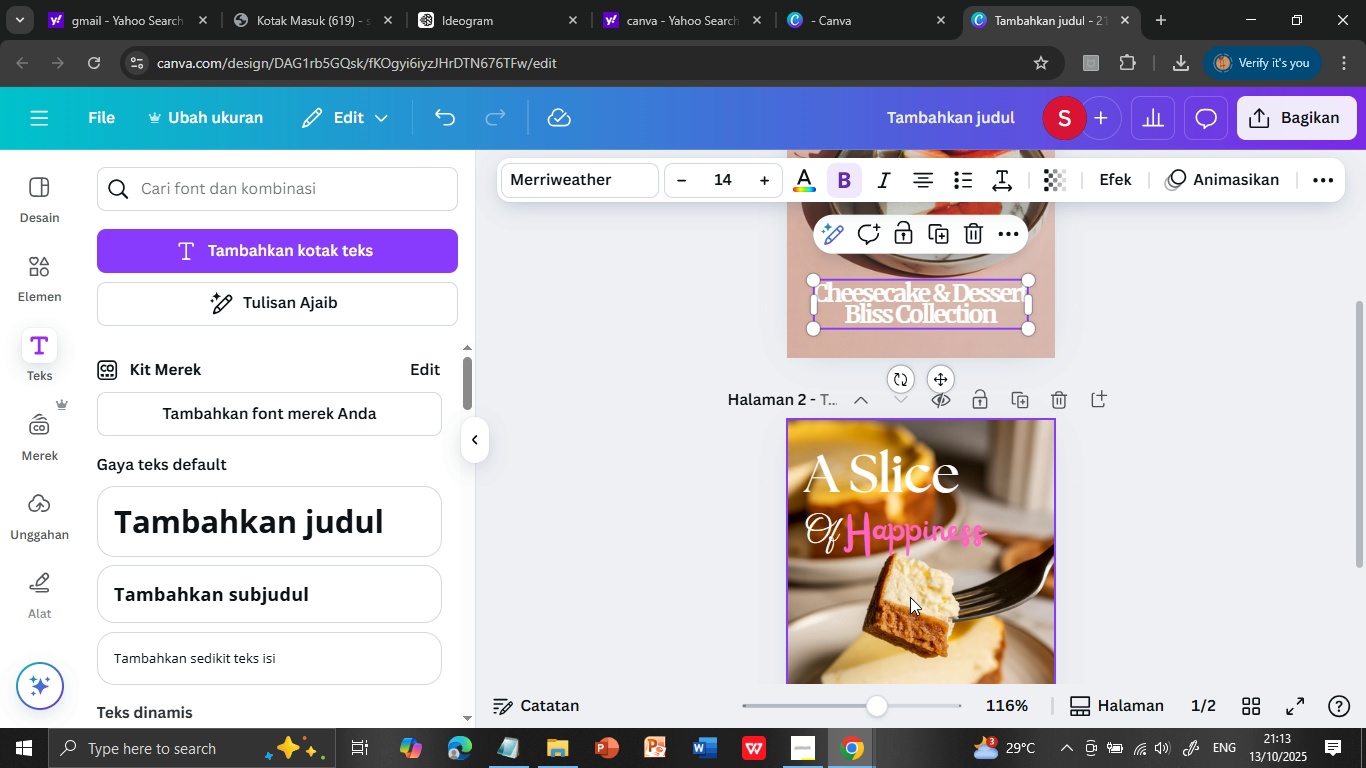 
scroll: coordinate [913, 606], scroll_direction: down, amount: 2.0
 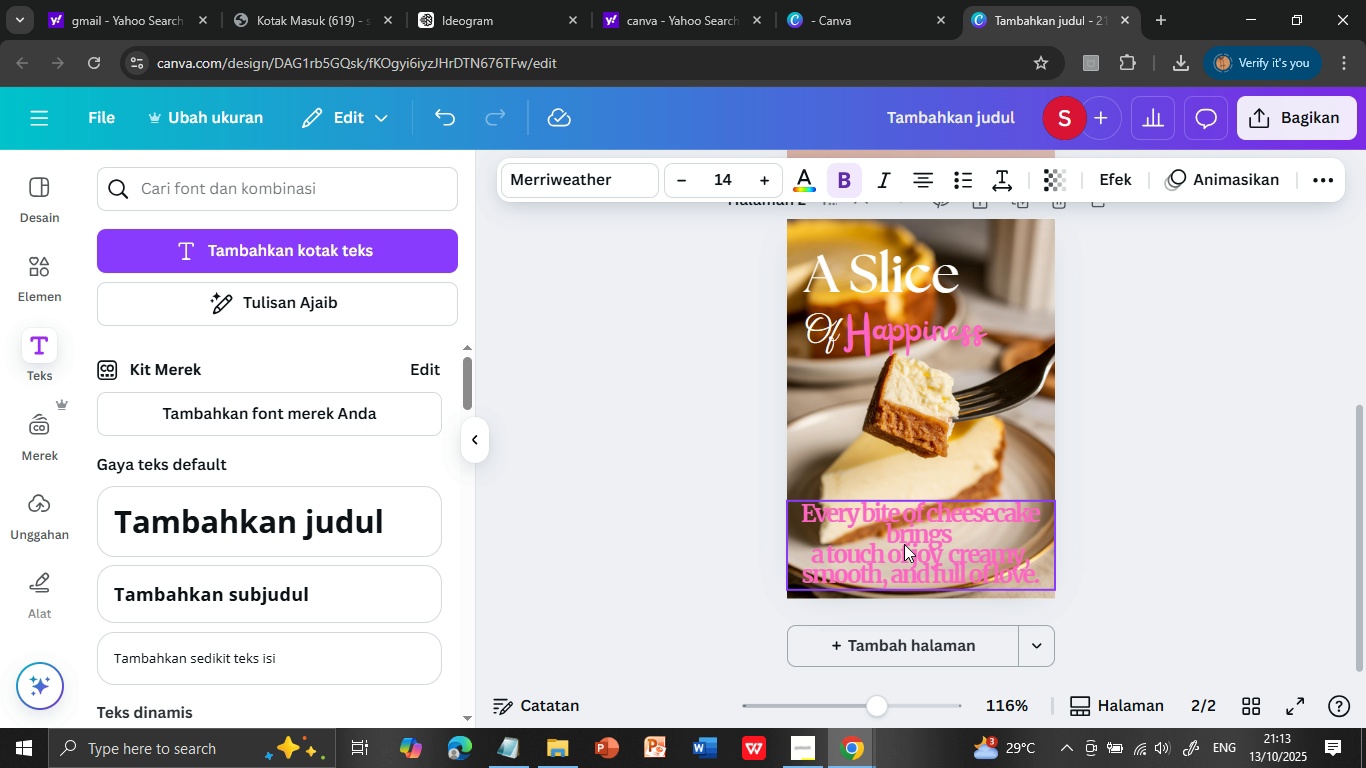 
left_click([904, 536])
 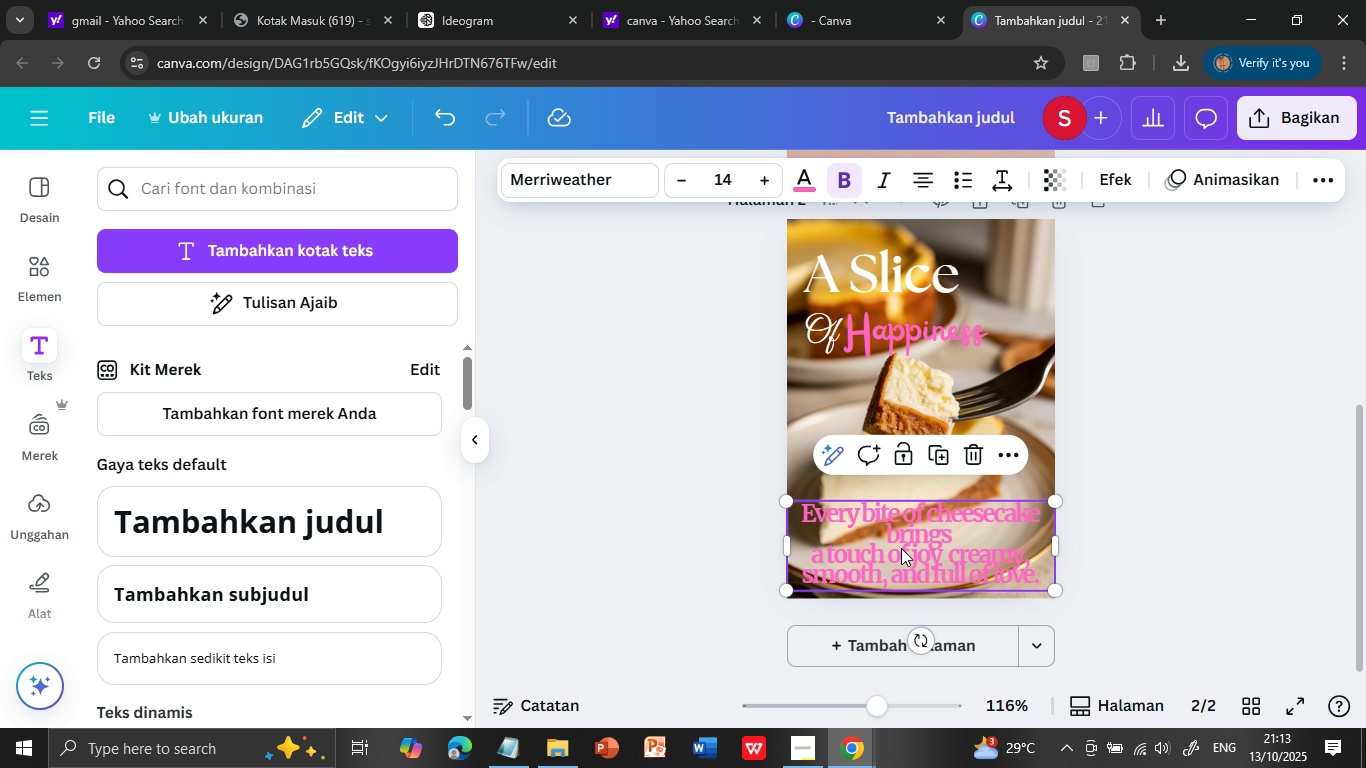 
left_click([825, 558])
 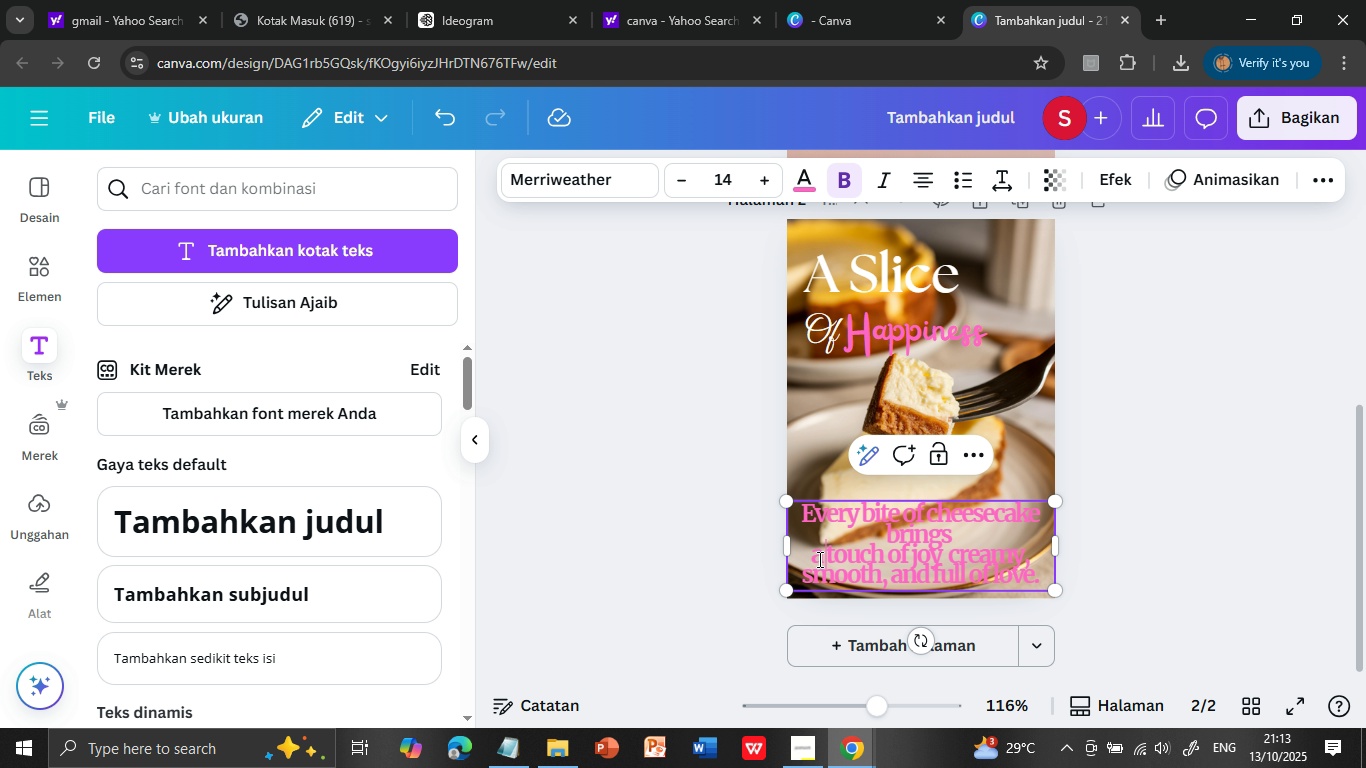 
left_click([815, 559])
 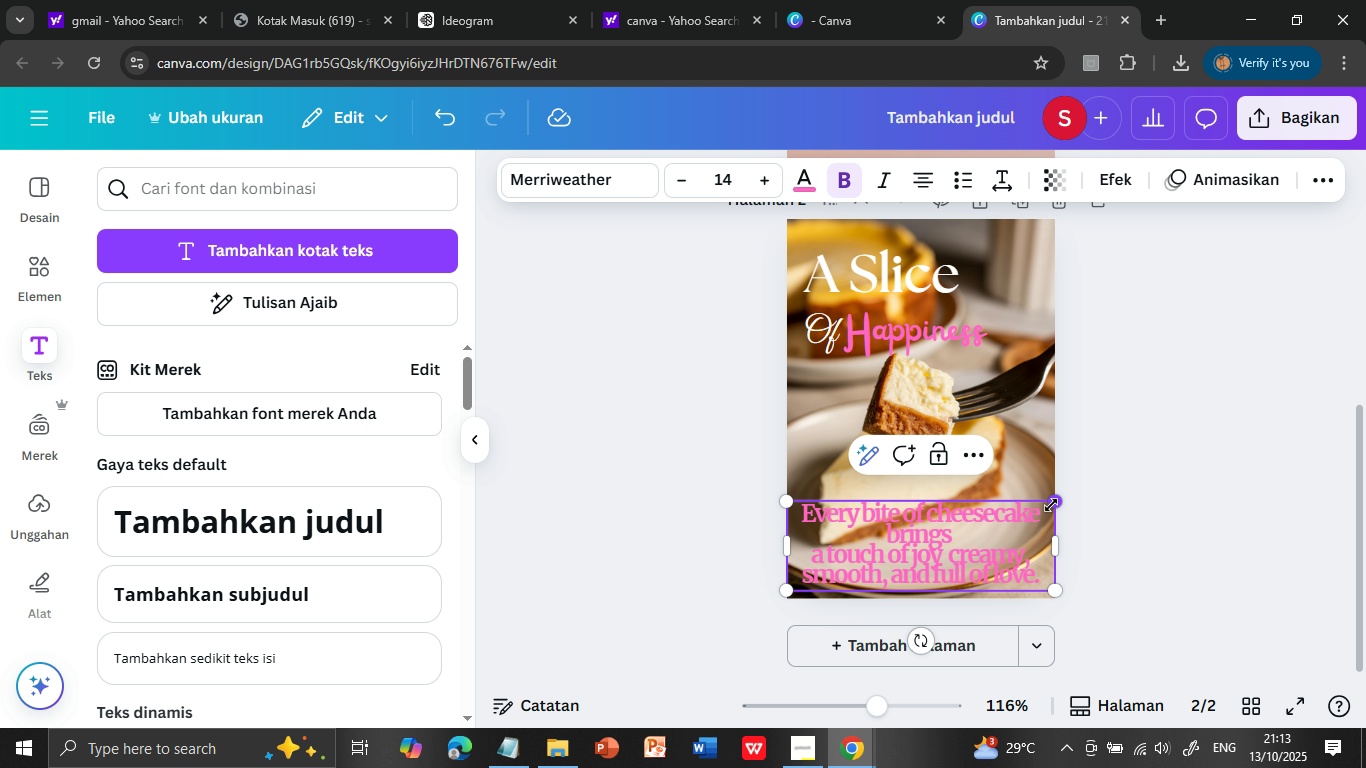 
key(Backspace)
 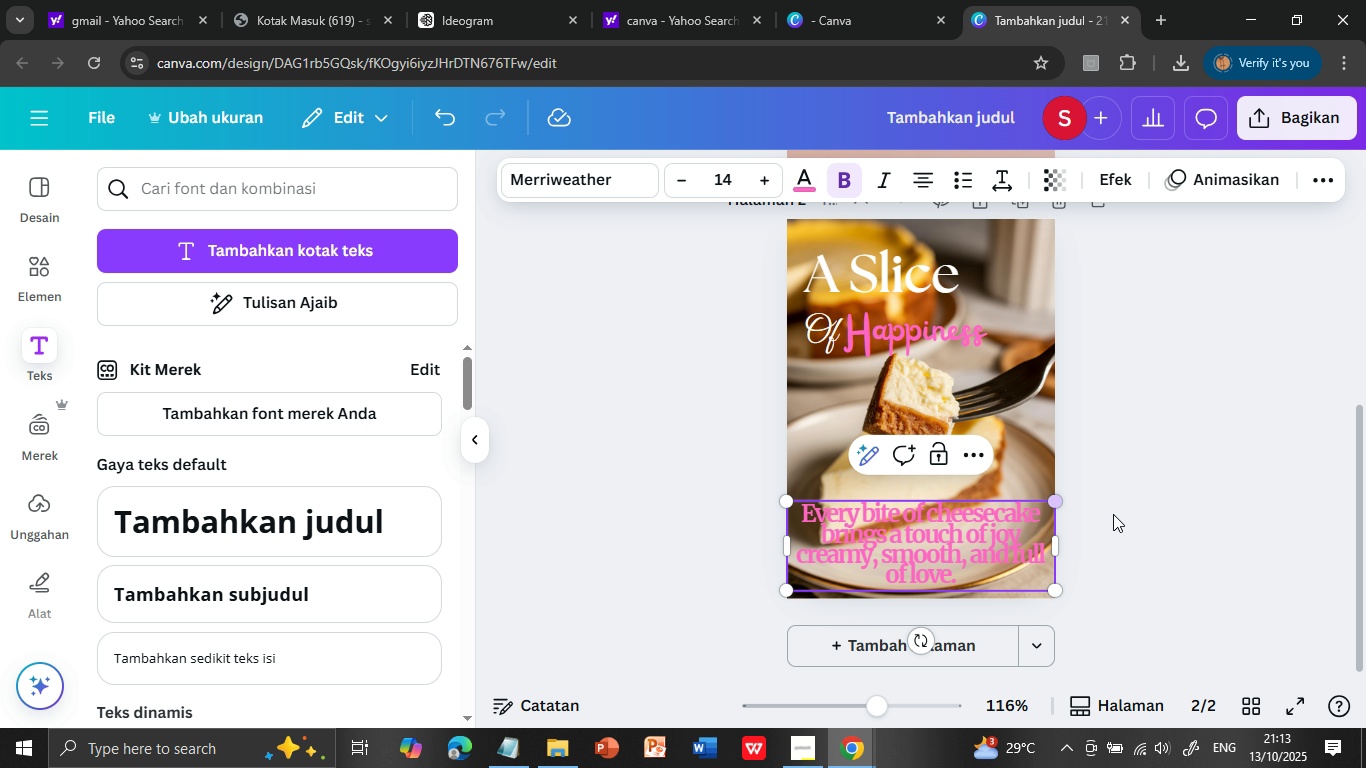 
left_click([1182, 500])
 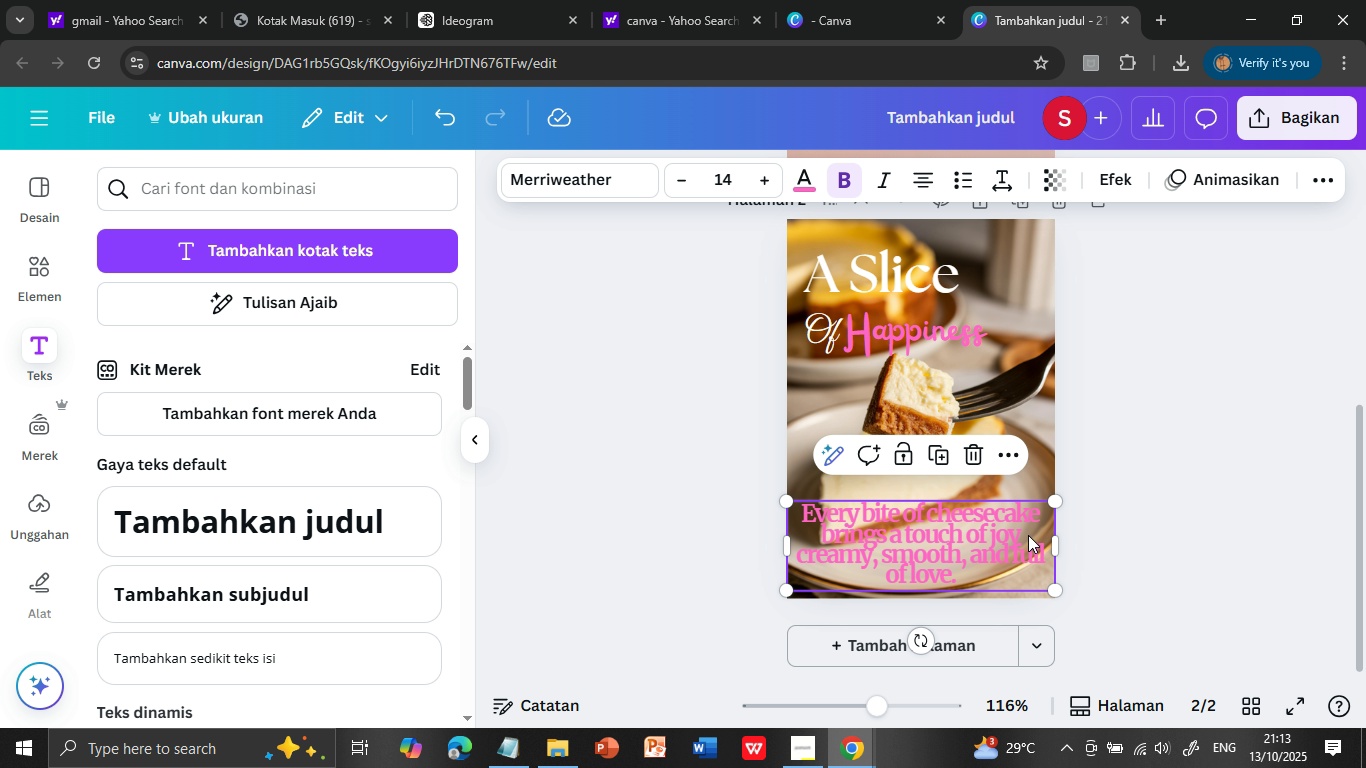 
left_click([1167, 520])
 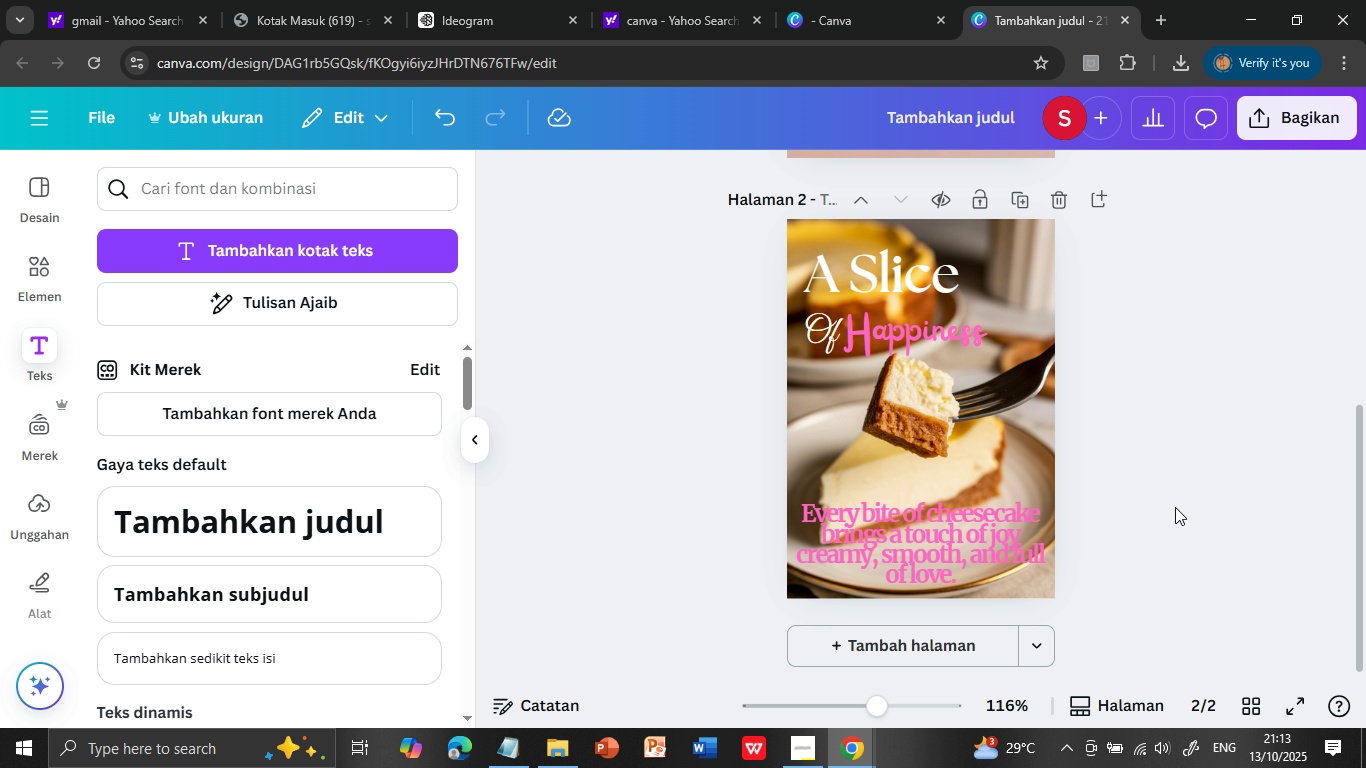 
scroll: coordinate [1181, 505], scroll_direction: down, amount: 1.0
 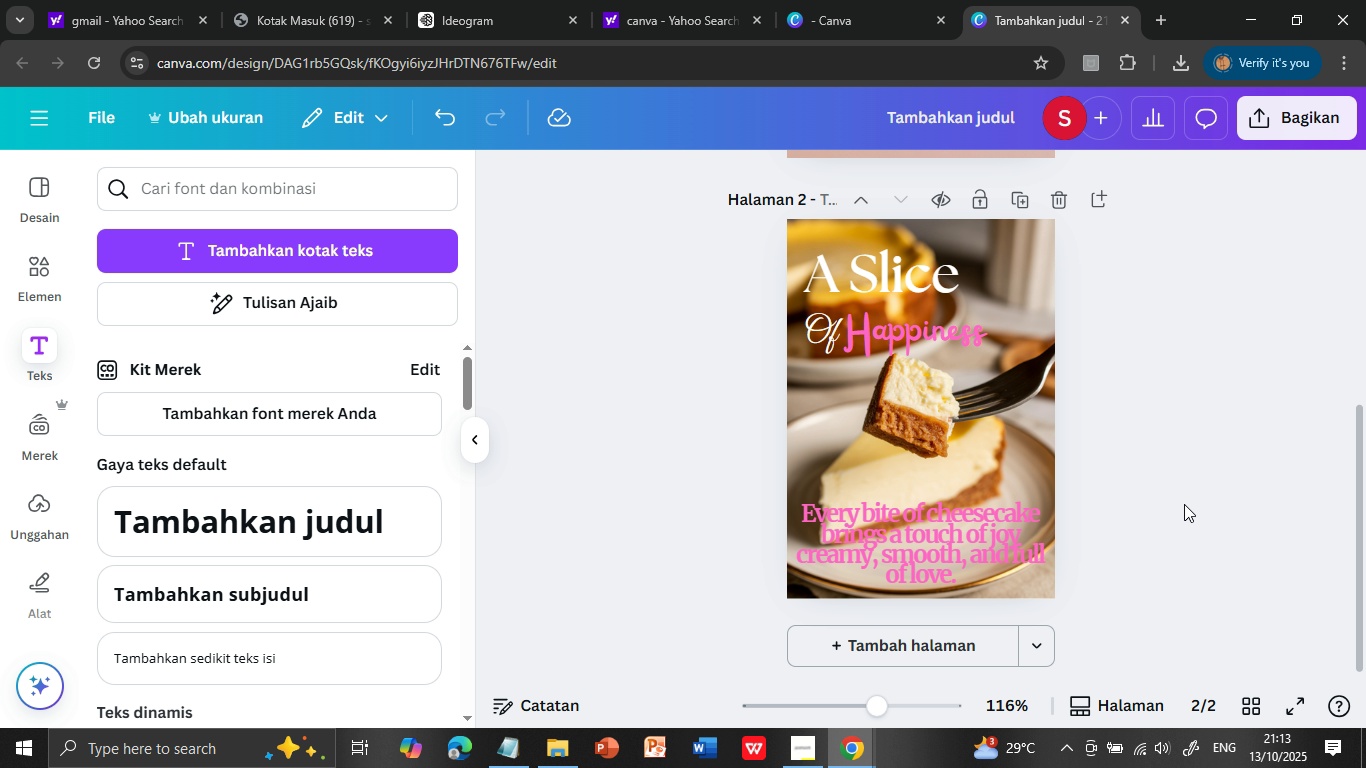 
scroll: coordinate [1184, 504], scroll_direction: up, amount: 1.0
 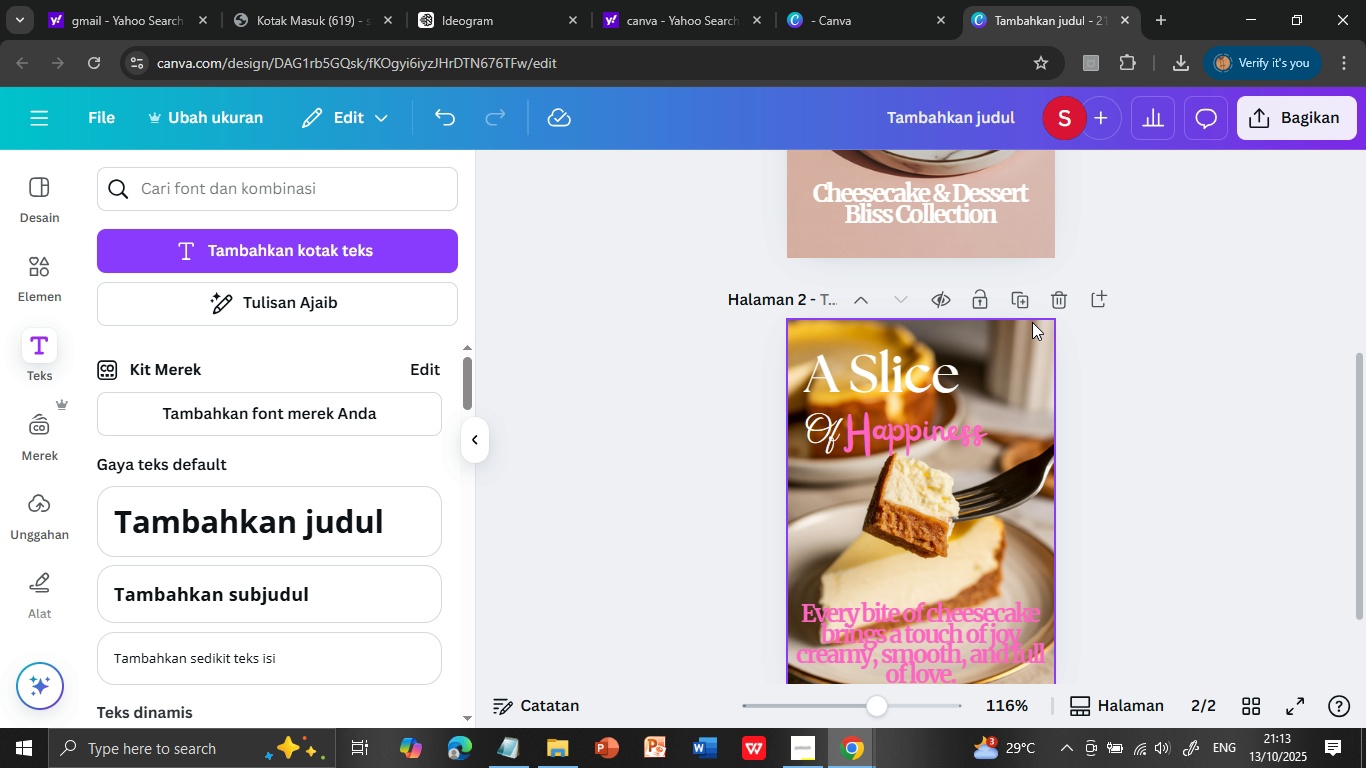 
left_click([1019, 295])
 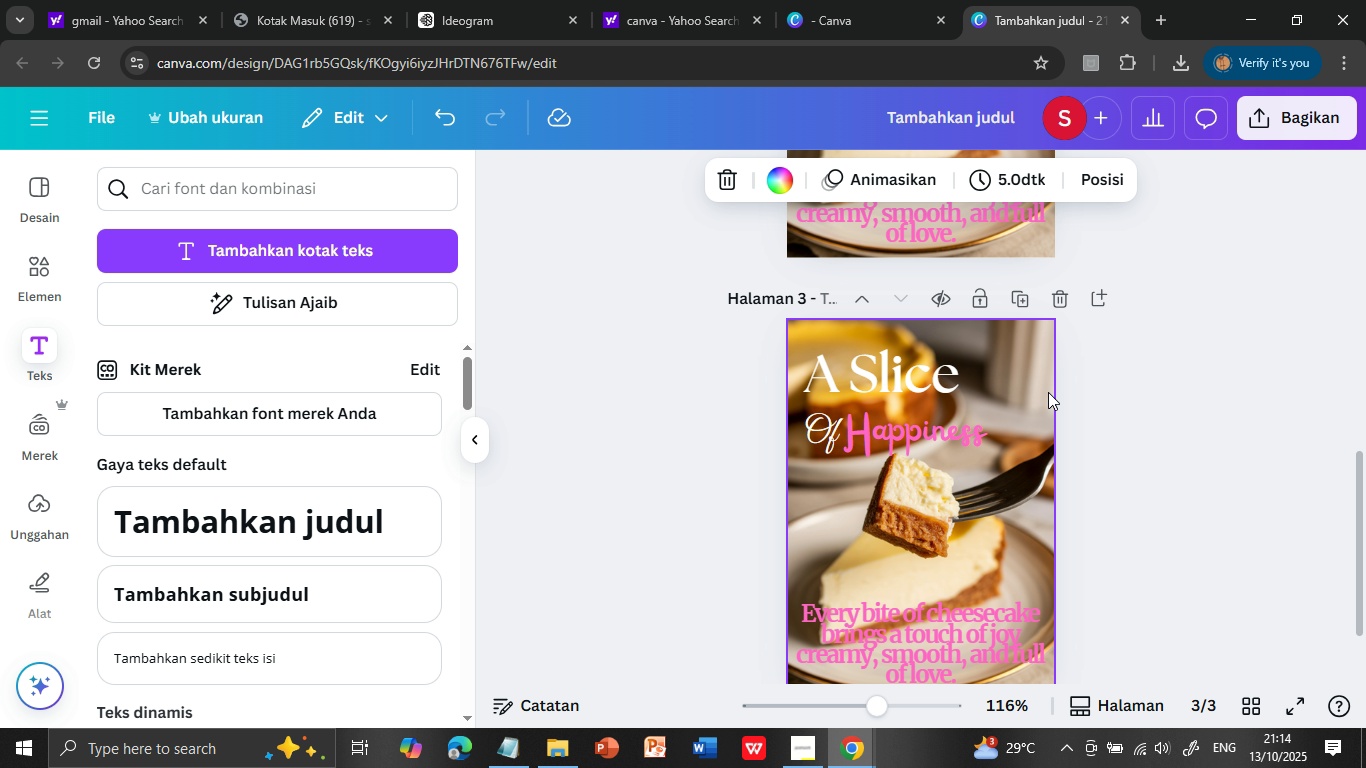 
left_click([1053, 378])
 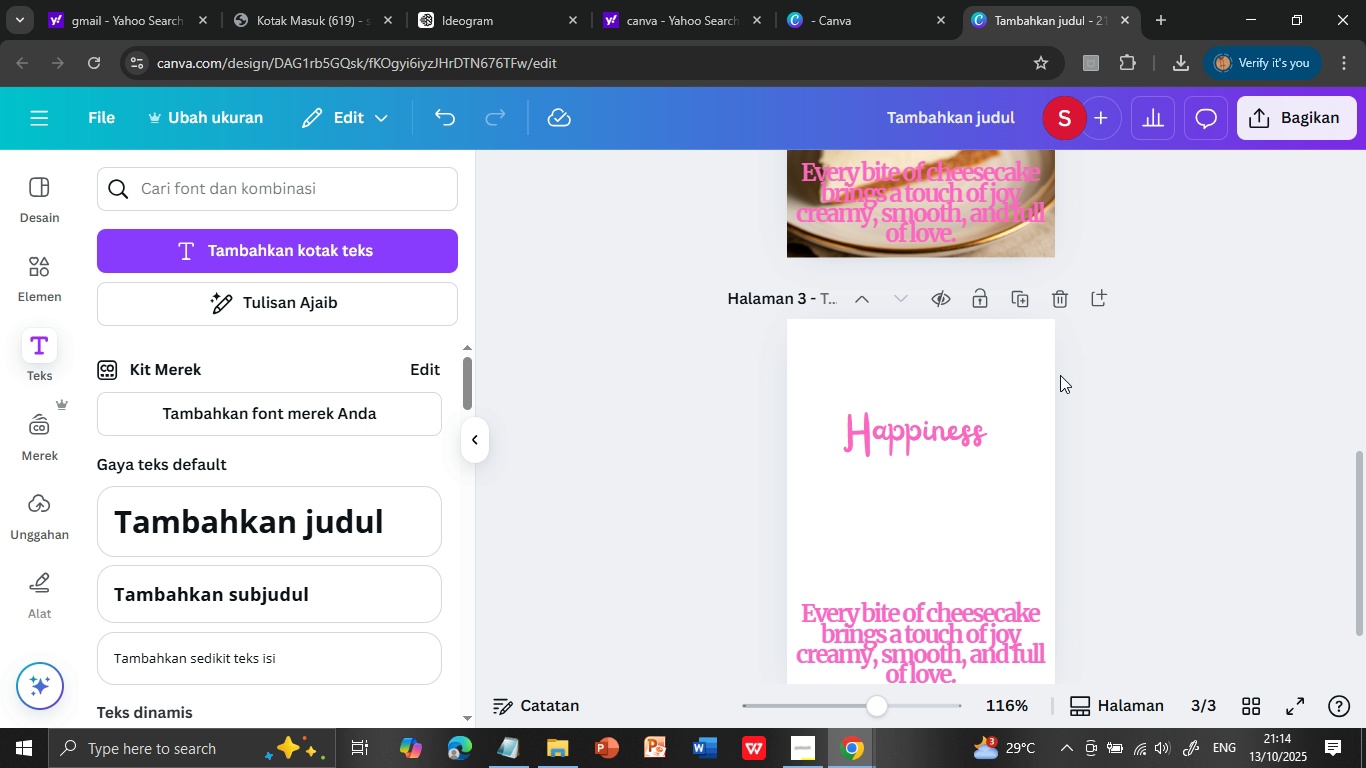 
key(Delete)
 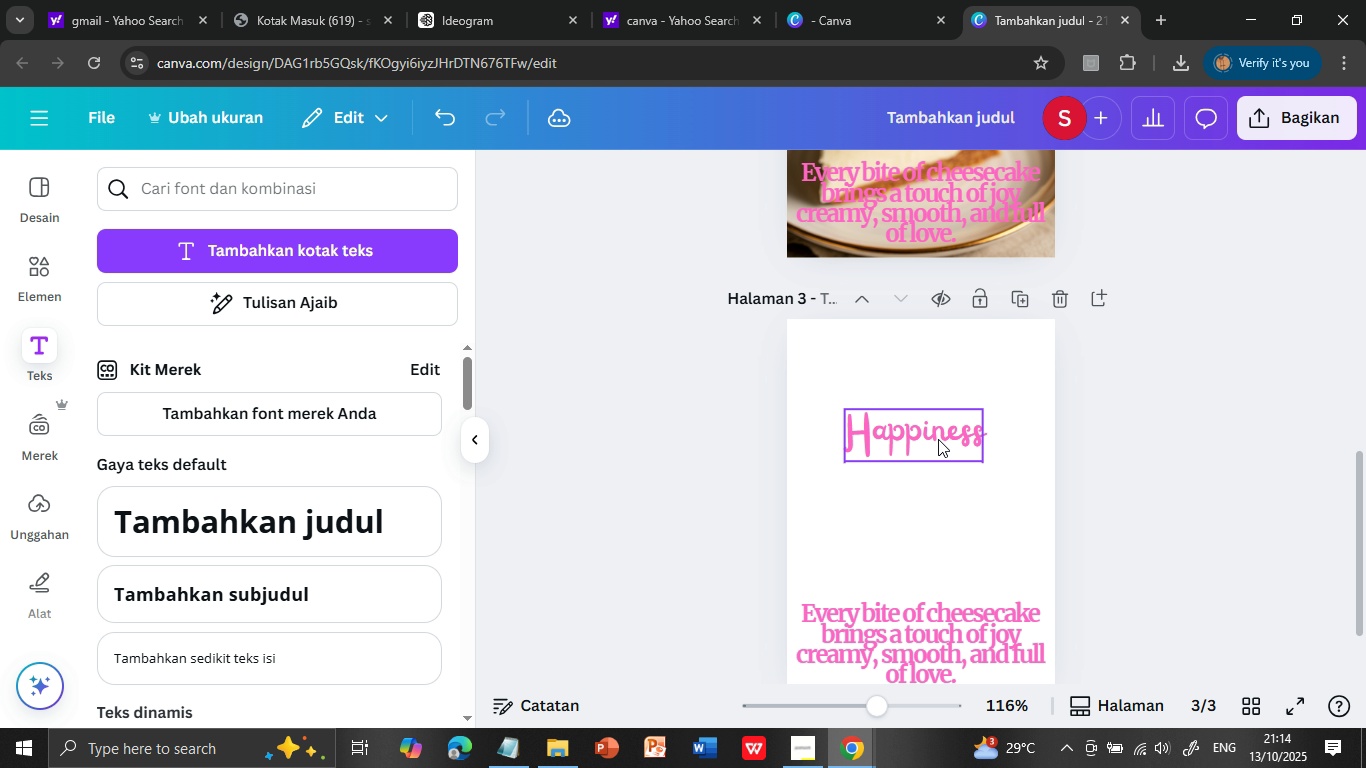 
left_click([938, 439])
 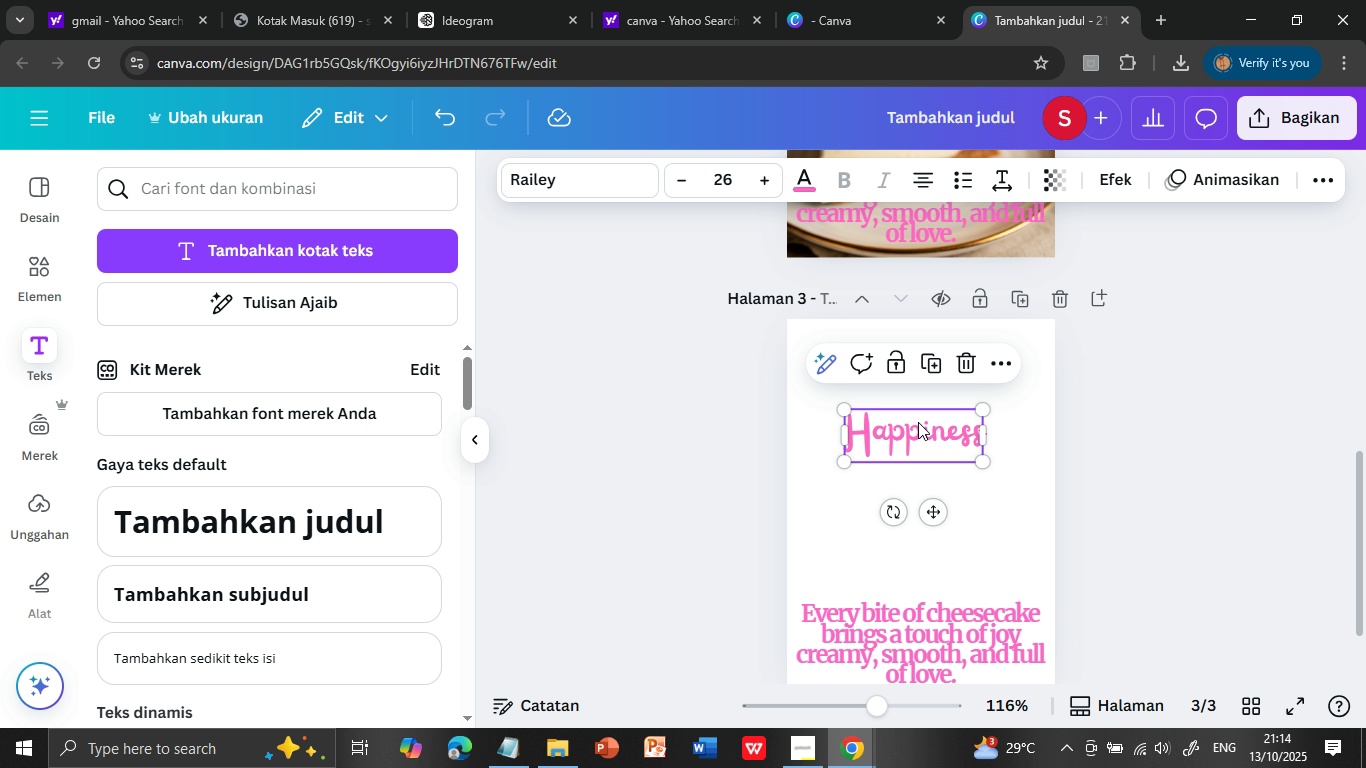 
hold_key(key=Delete, duration=0.76)
 